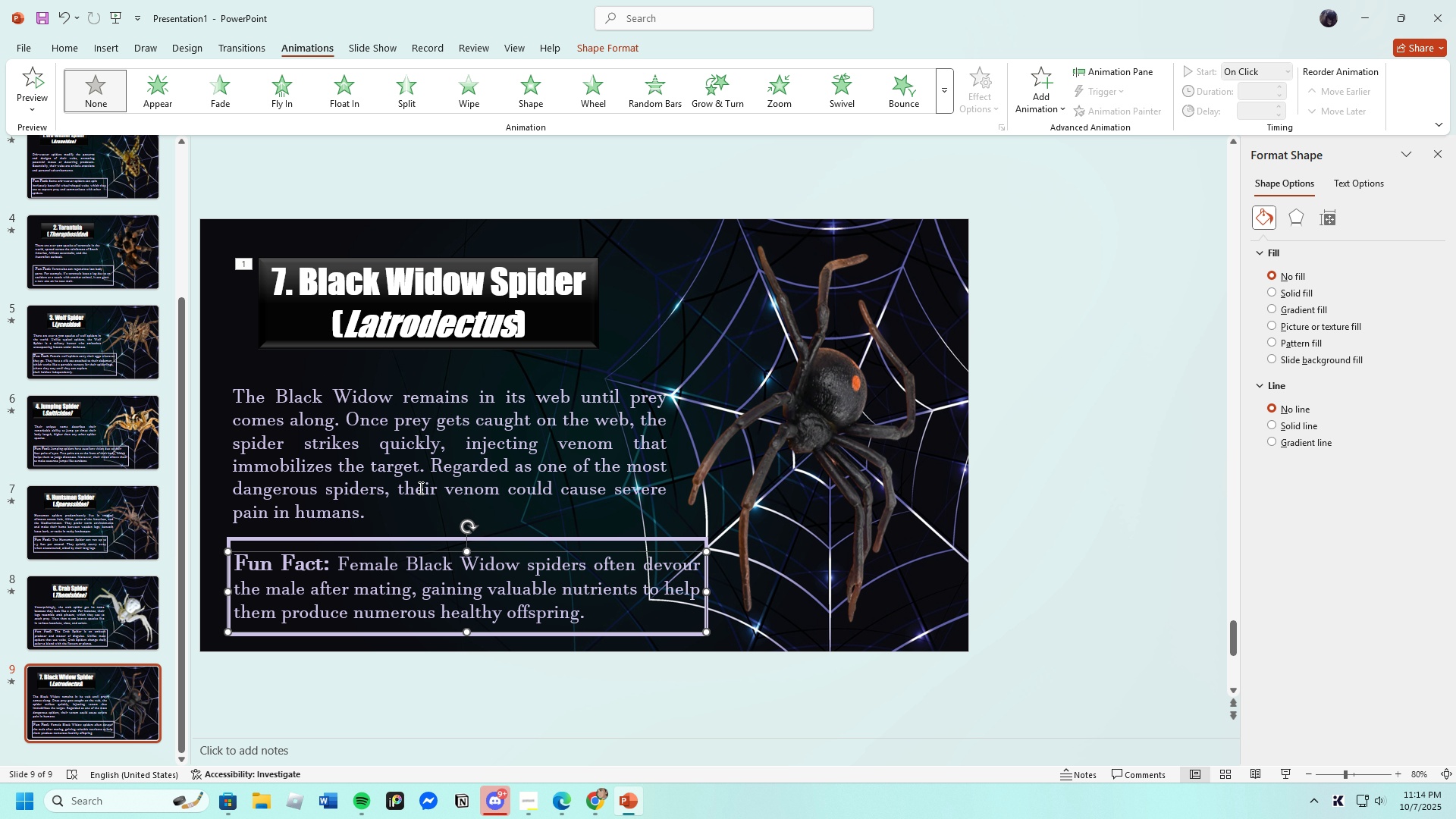 
wait(5.01)
 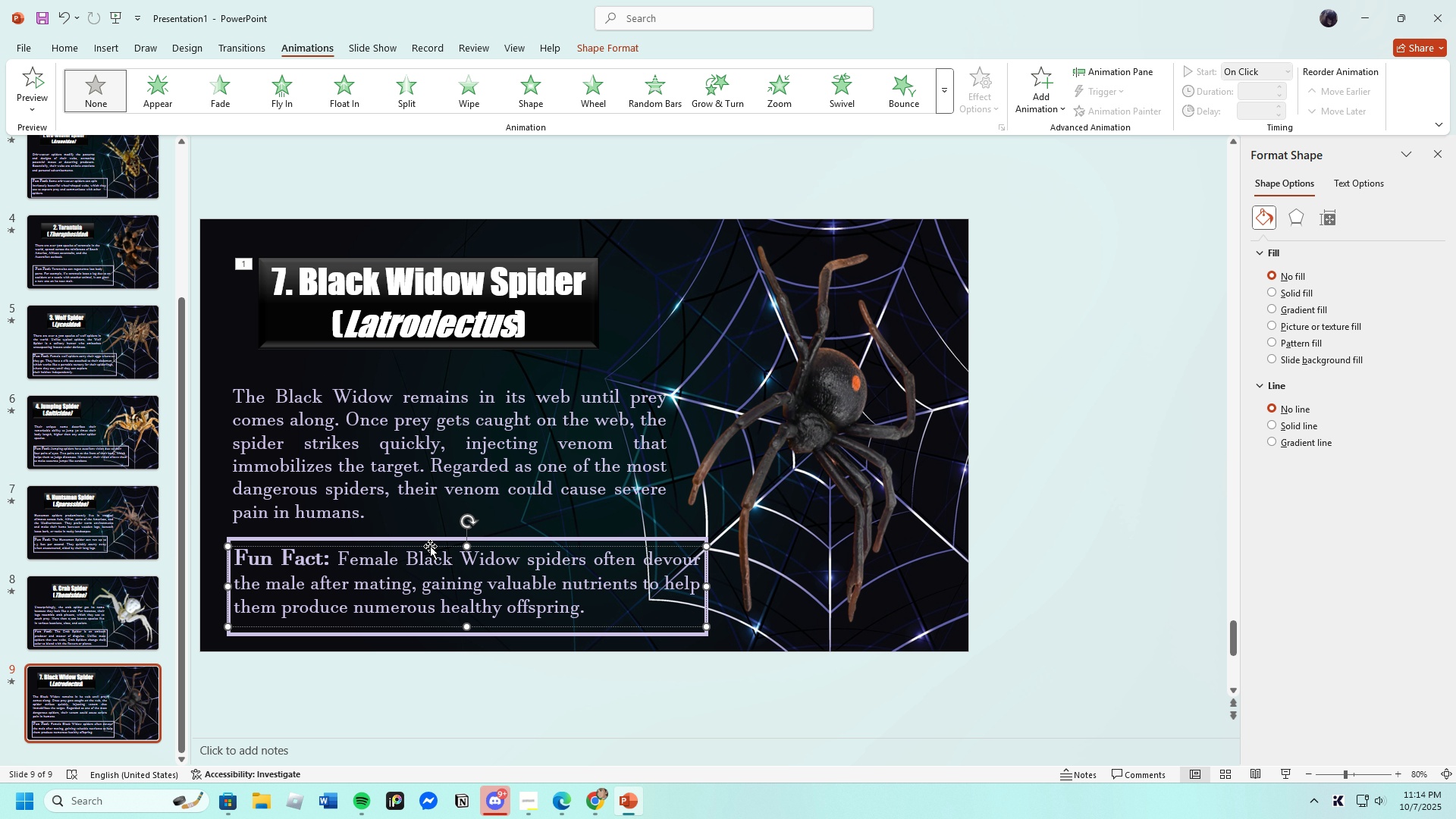 
double_click([424, 427])
 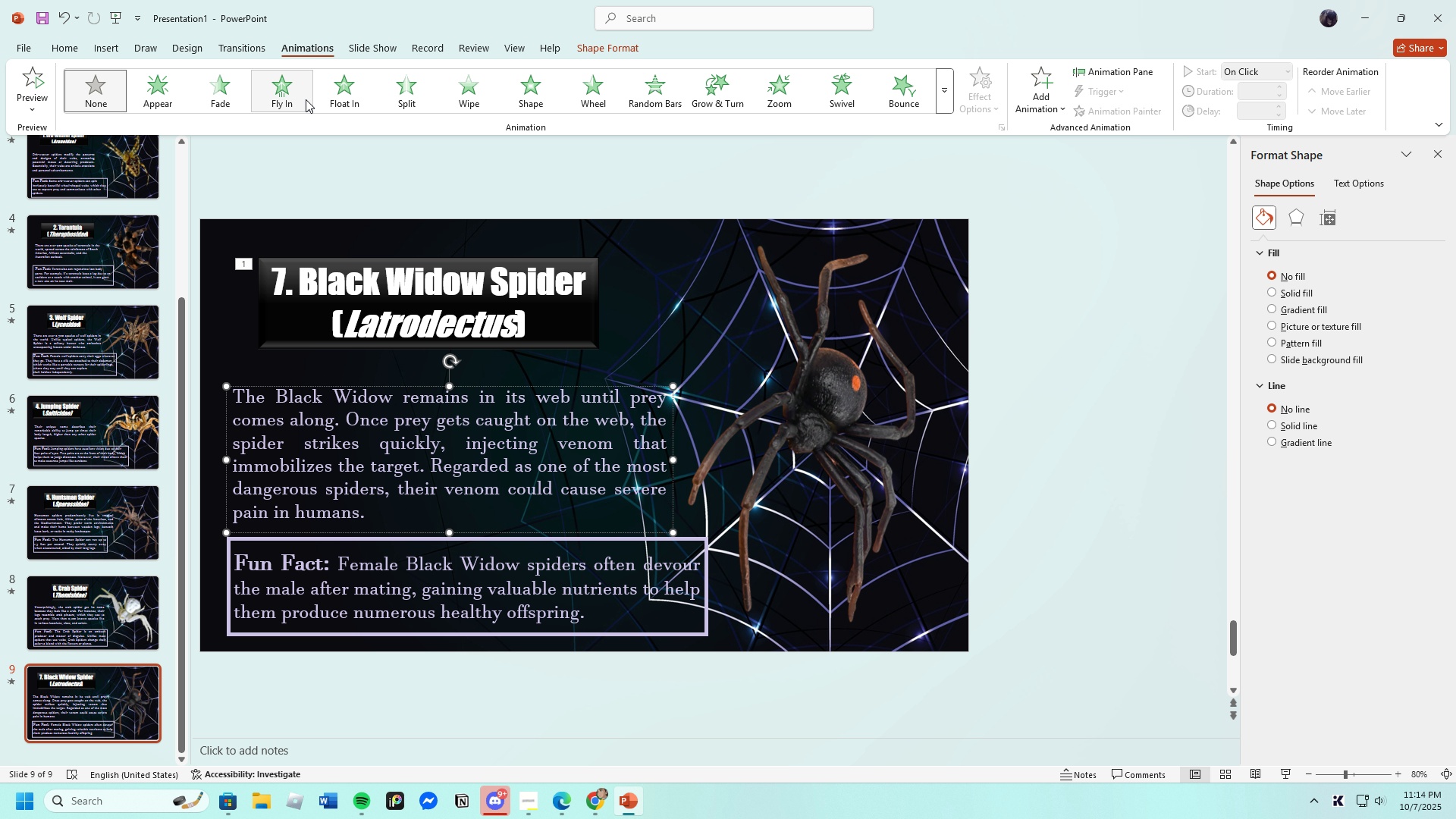 
left_click([293, 98])
 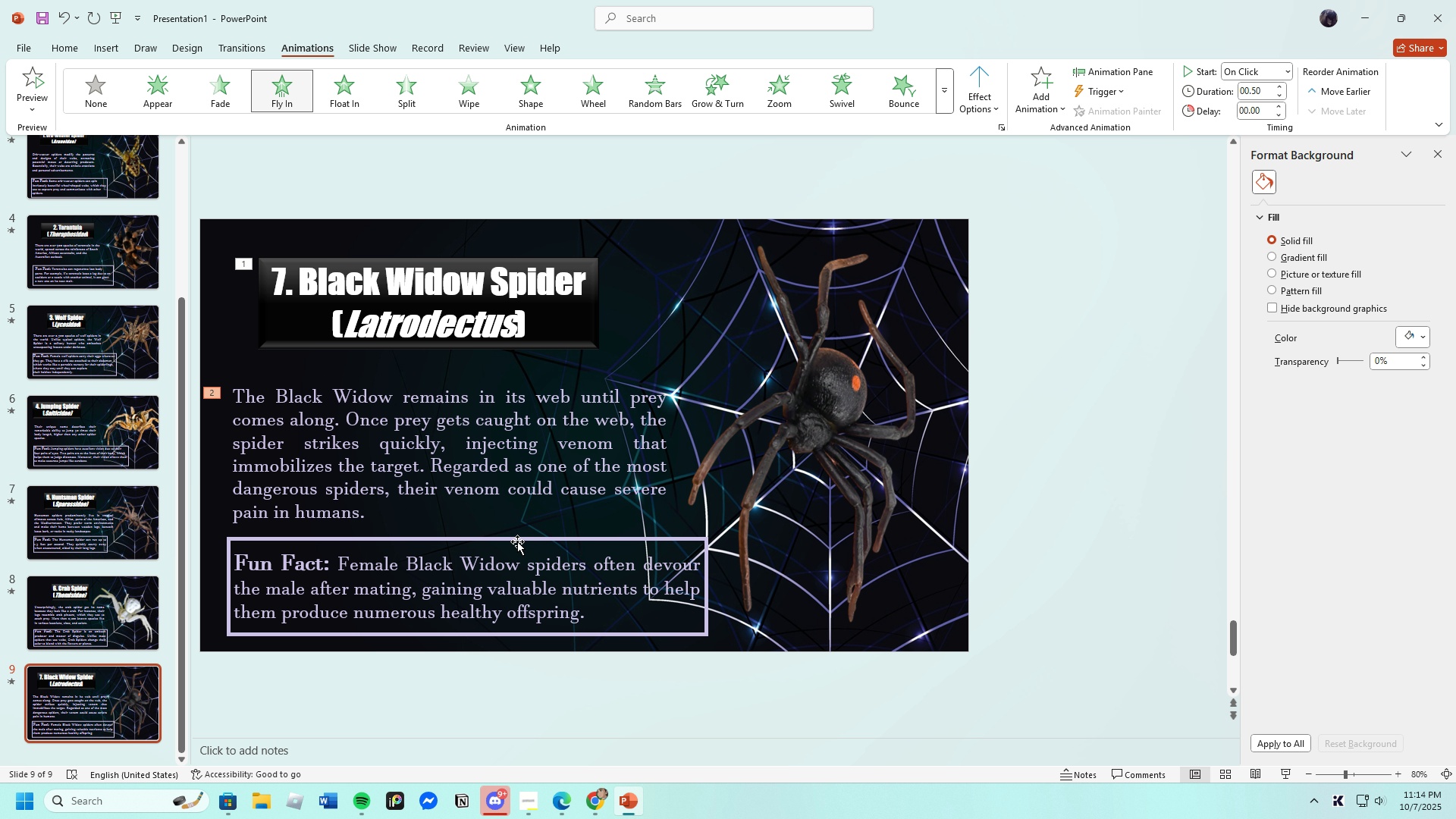 
left_click([516, 538])
 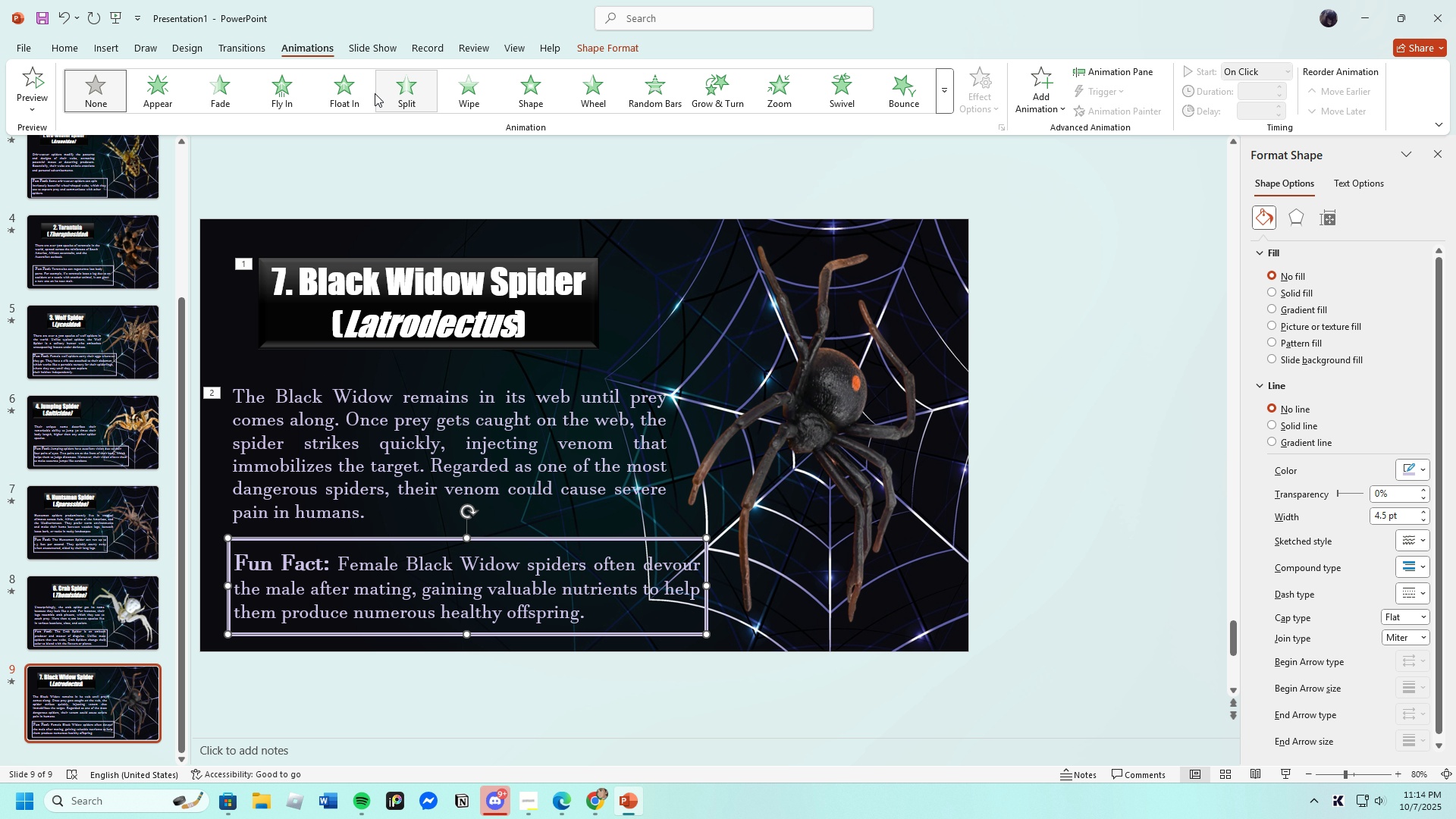 
left_click([355, 93])
 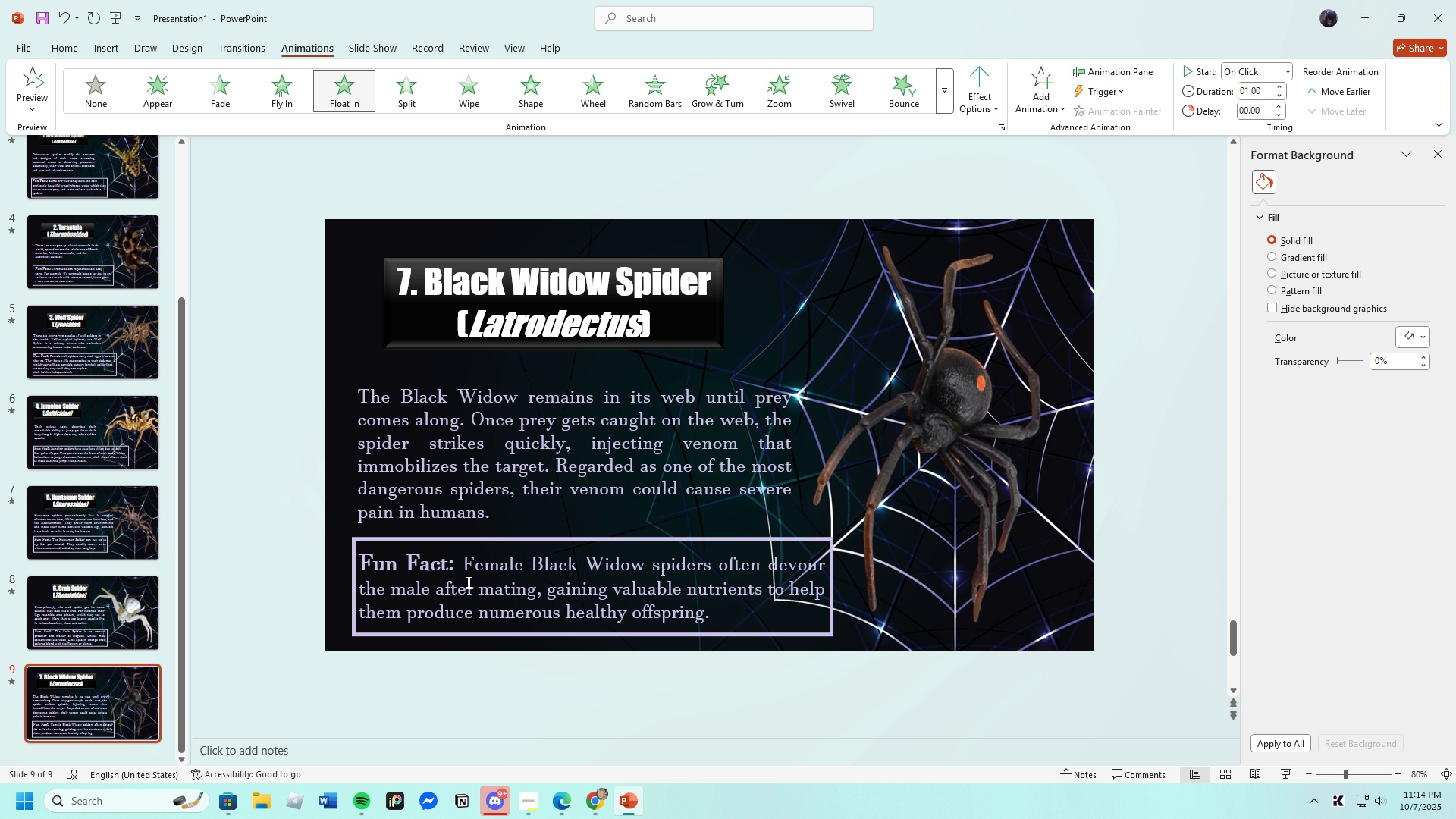 
left_click([469, 582])
 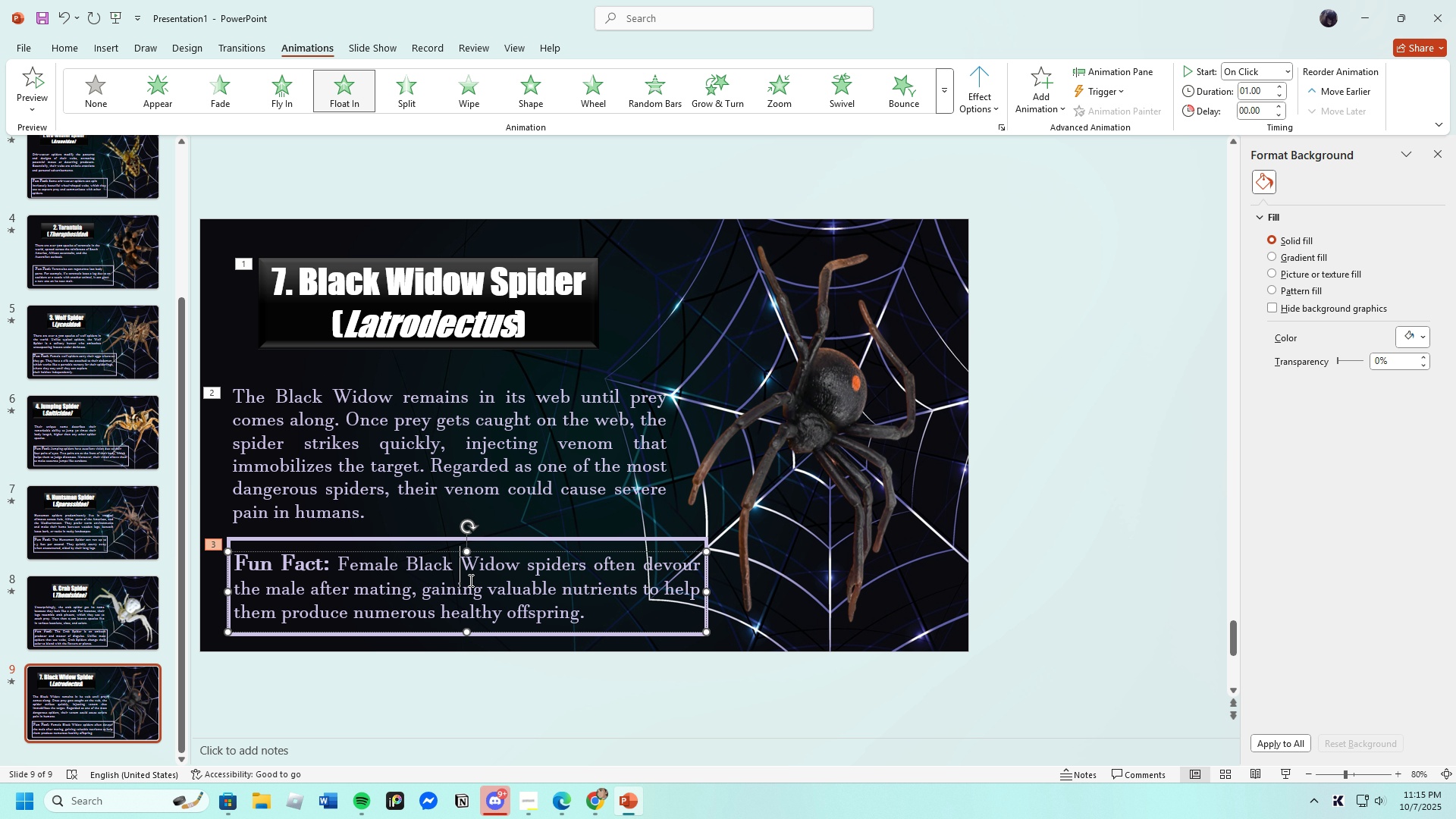 
left_click([469, 580])
 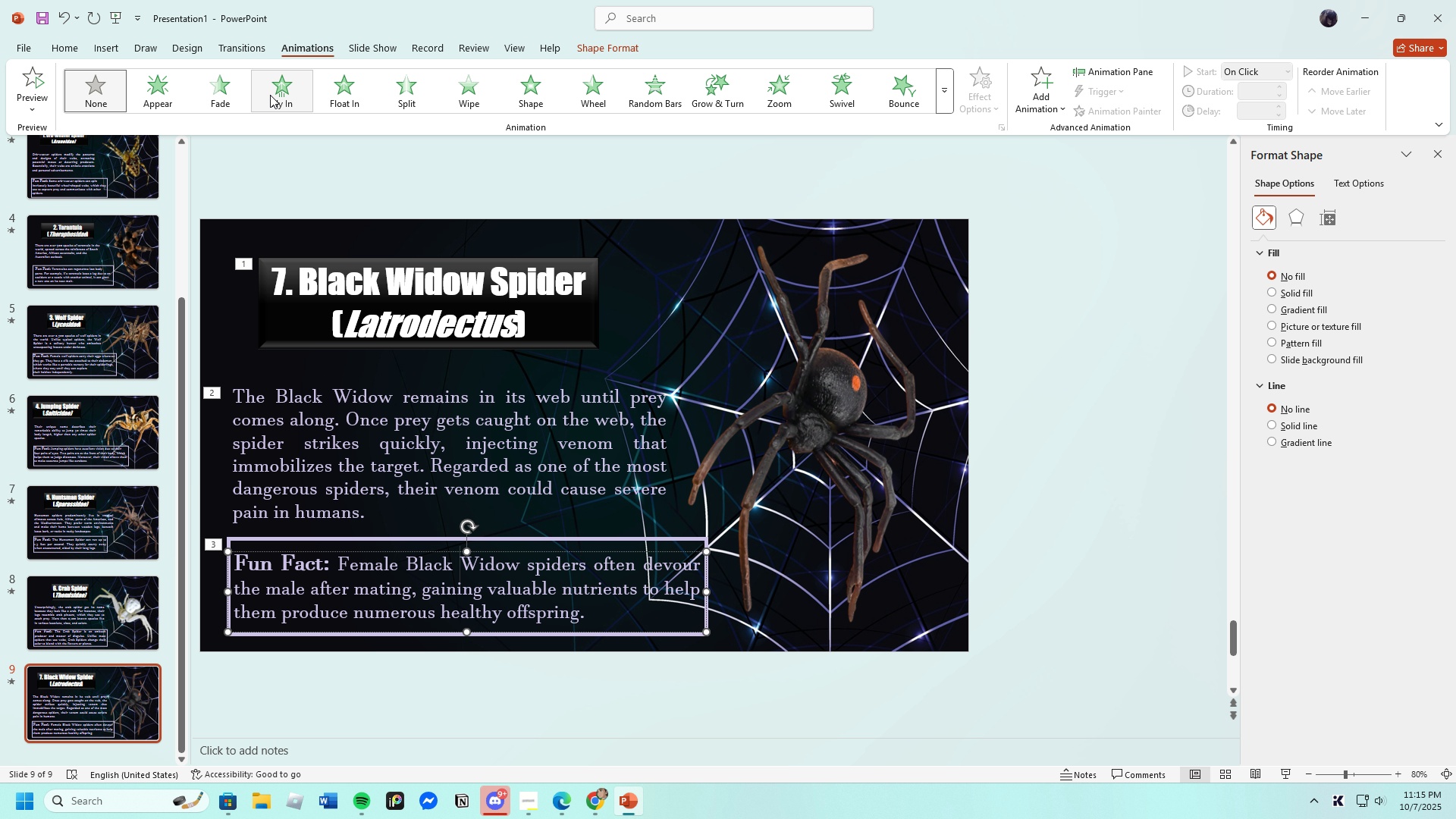 
left_click([270, 95])
 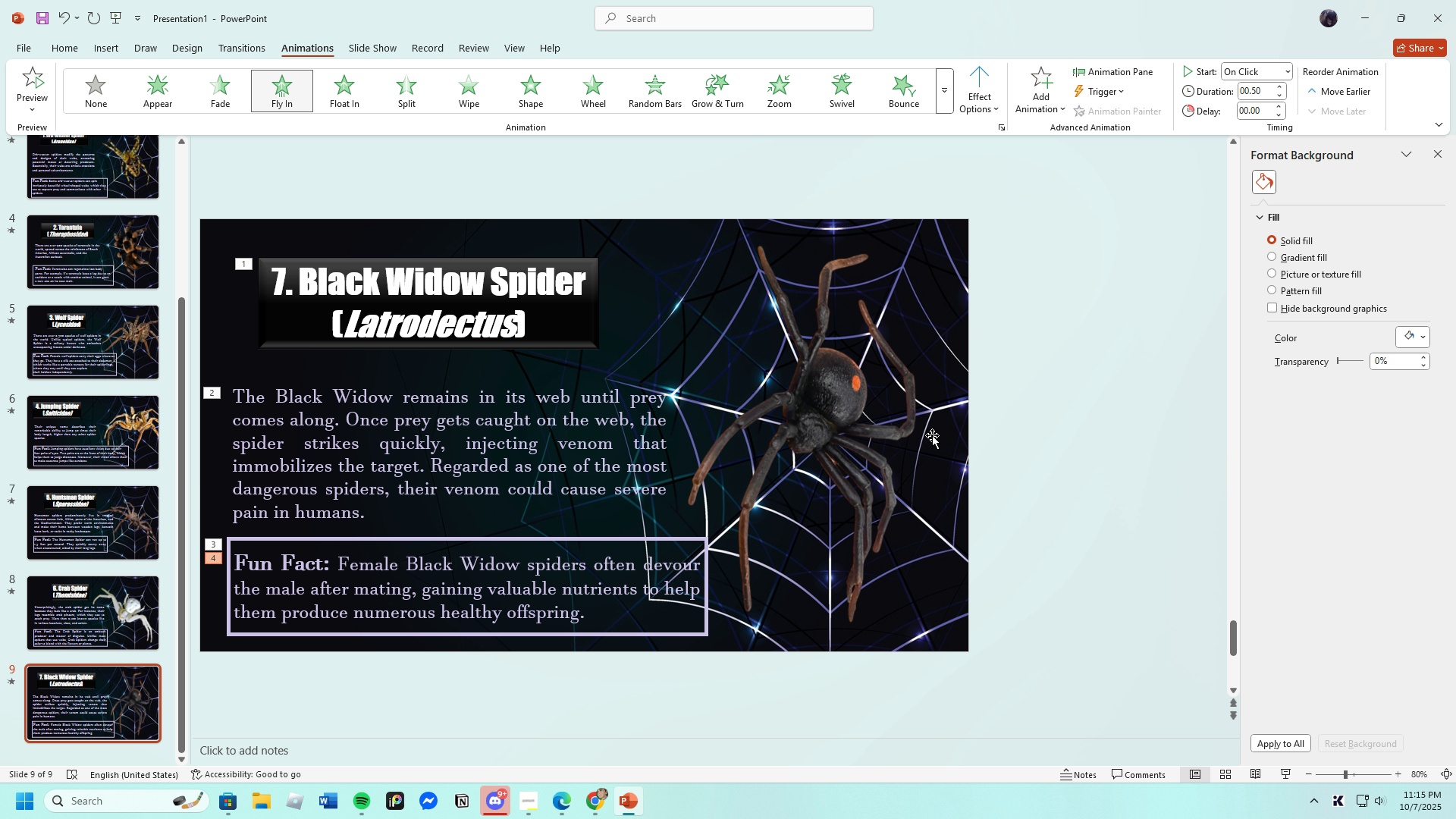 
left_click([863, 419])
 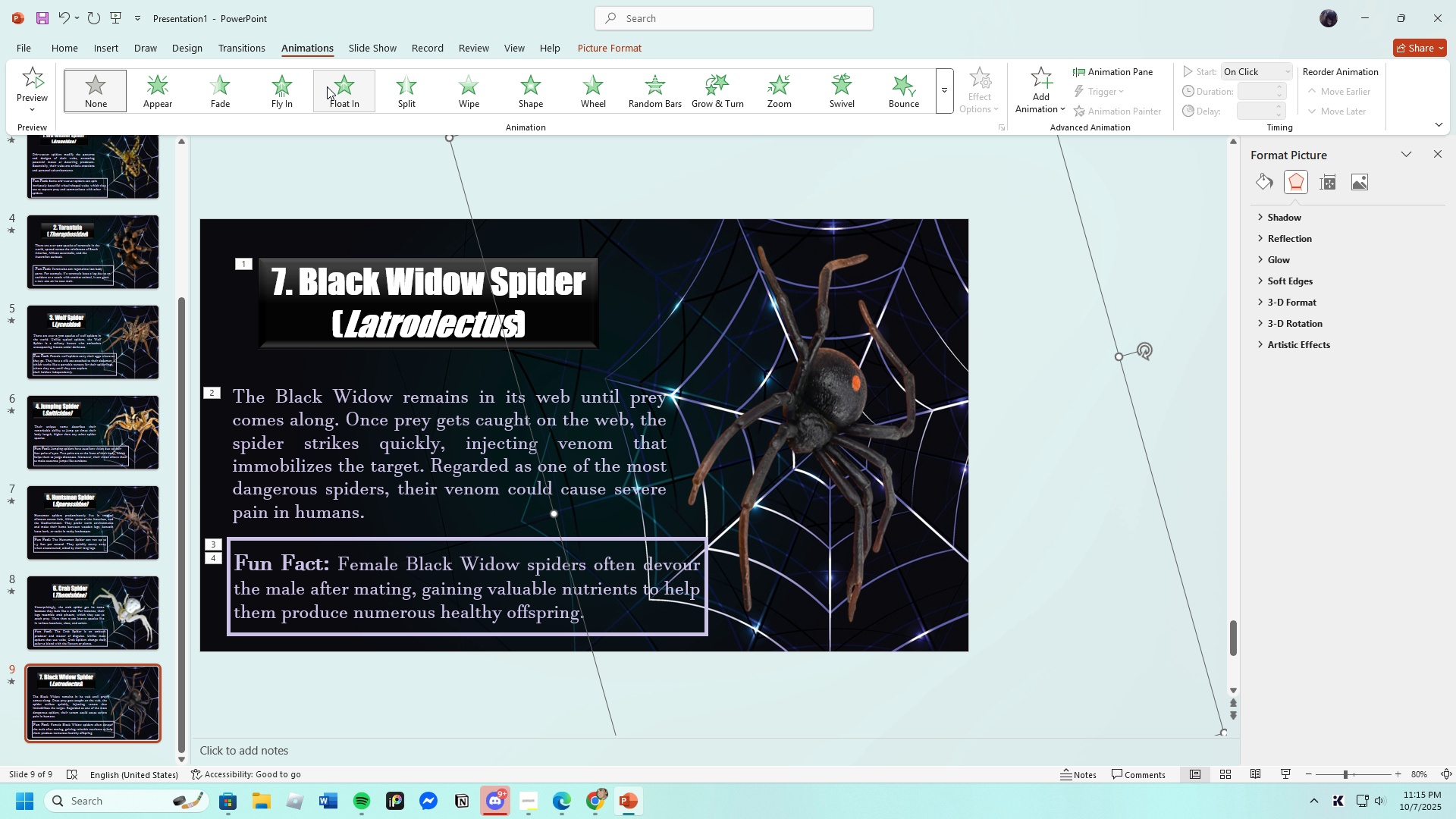 
left_click([337, 88])
 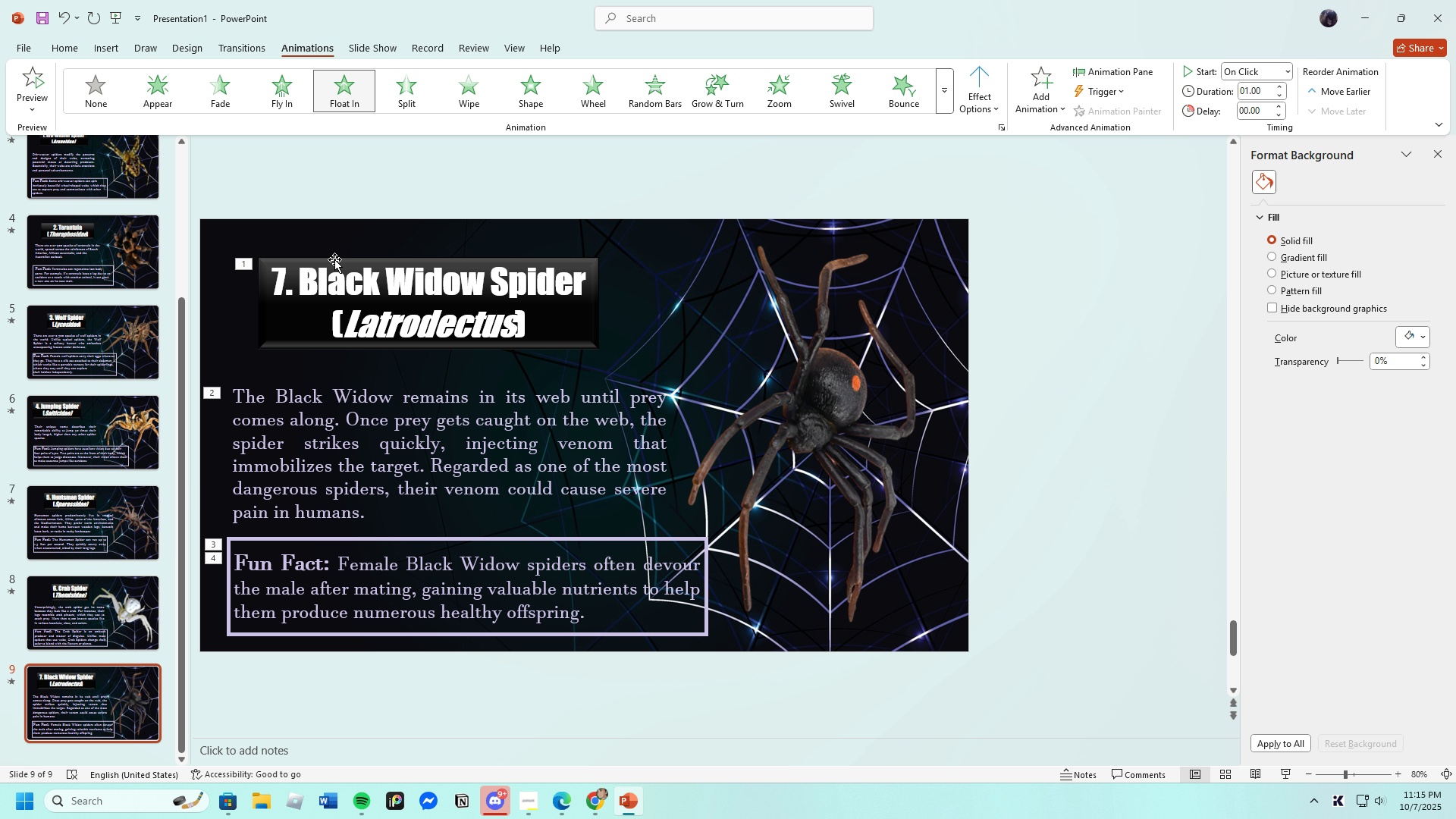 
left_click([219, 247])
 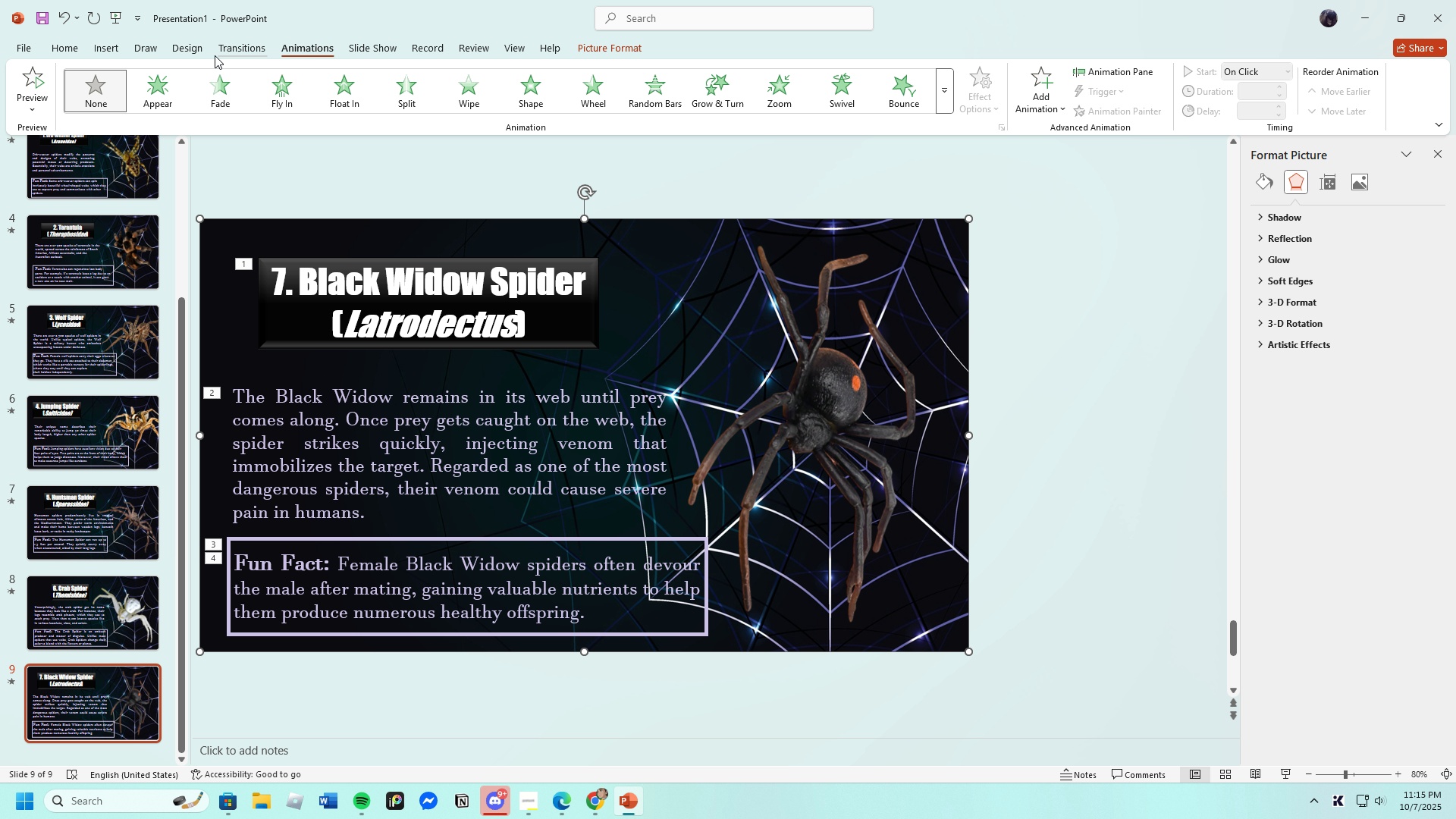 
left_click([242, 49])
 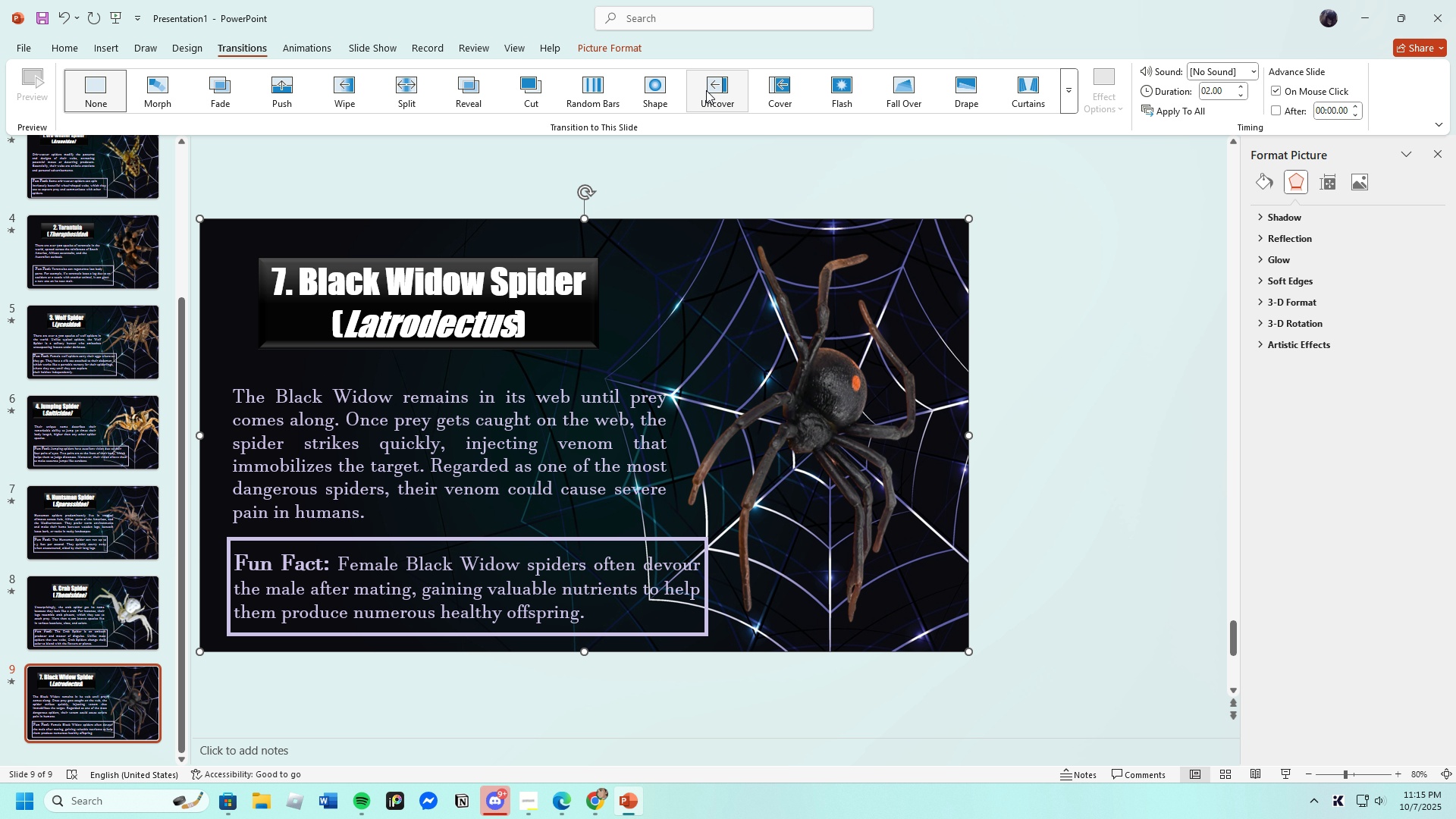 
left_click([708, 90])
 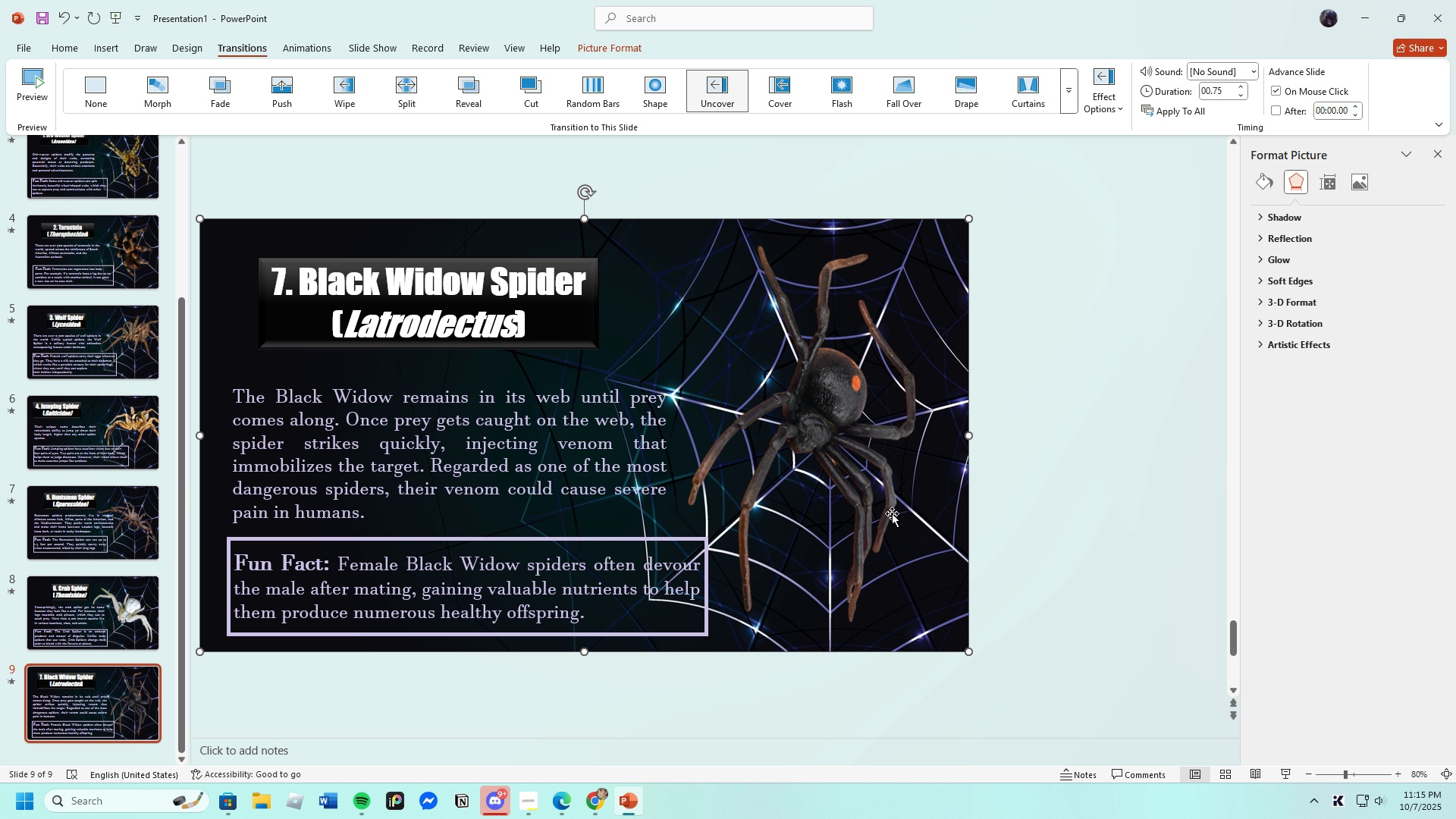 
wait(7.93)
 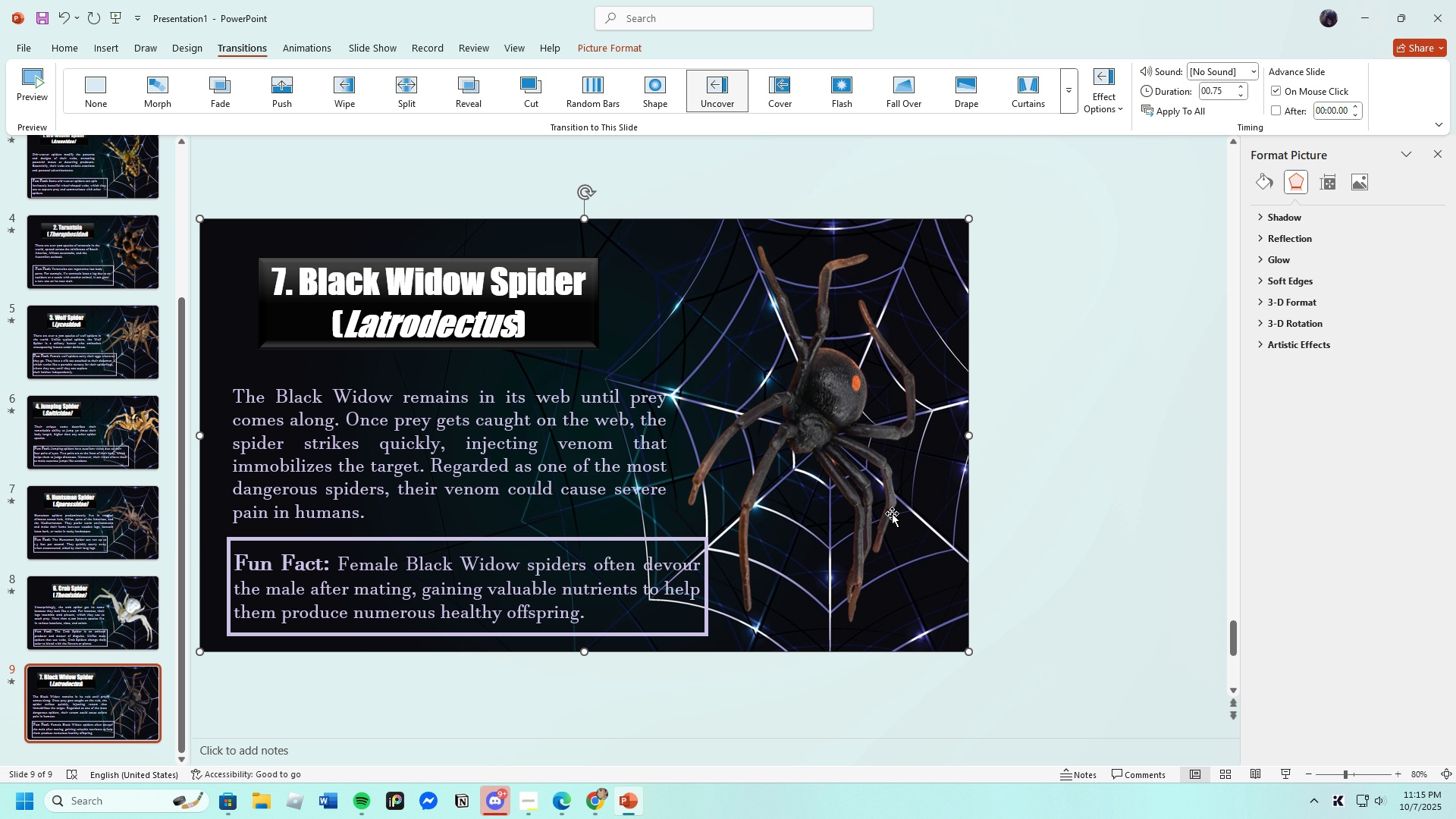 
scroll: coordinate [46, 625], scroll_direction: down, amount: 3.0
 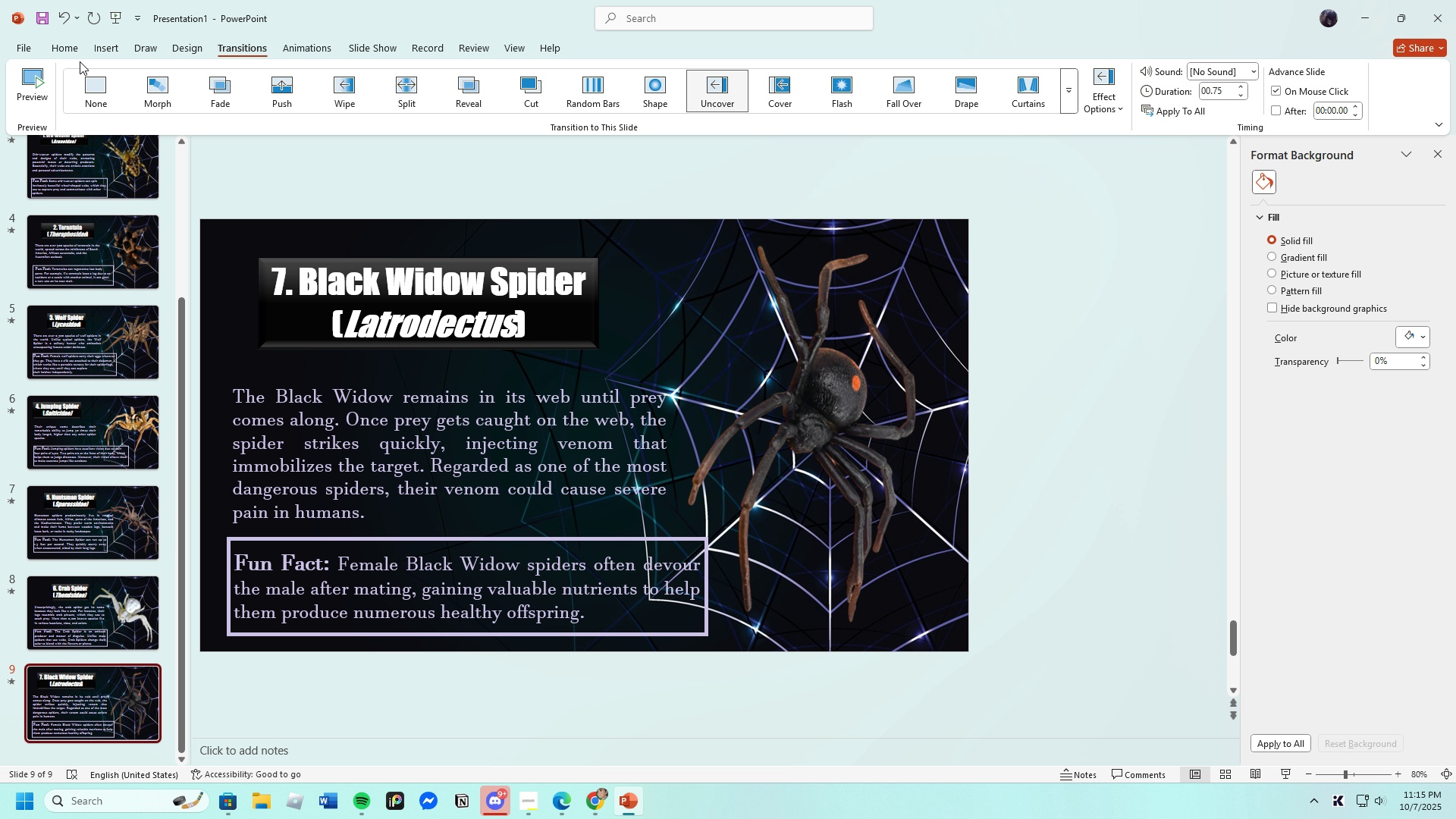 
left_click([73, 46])
 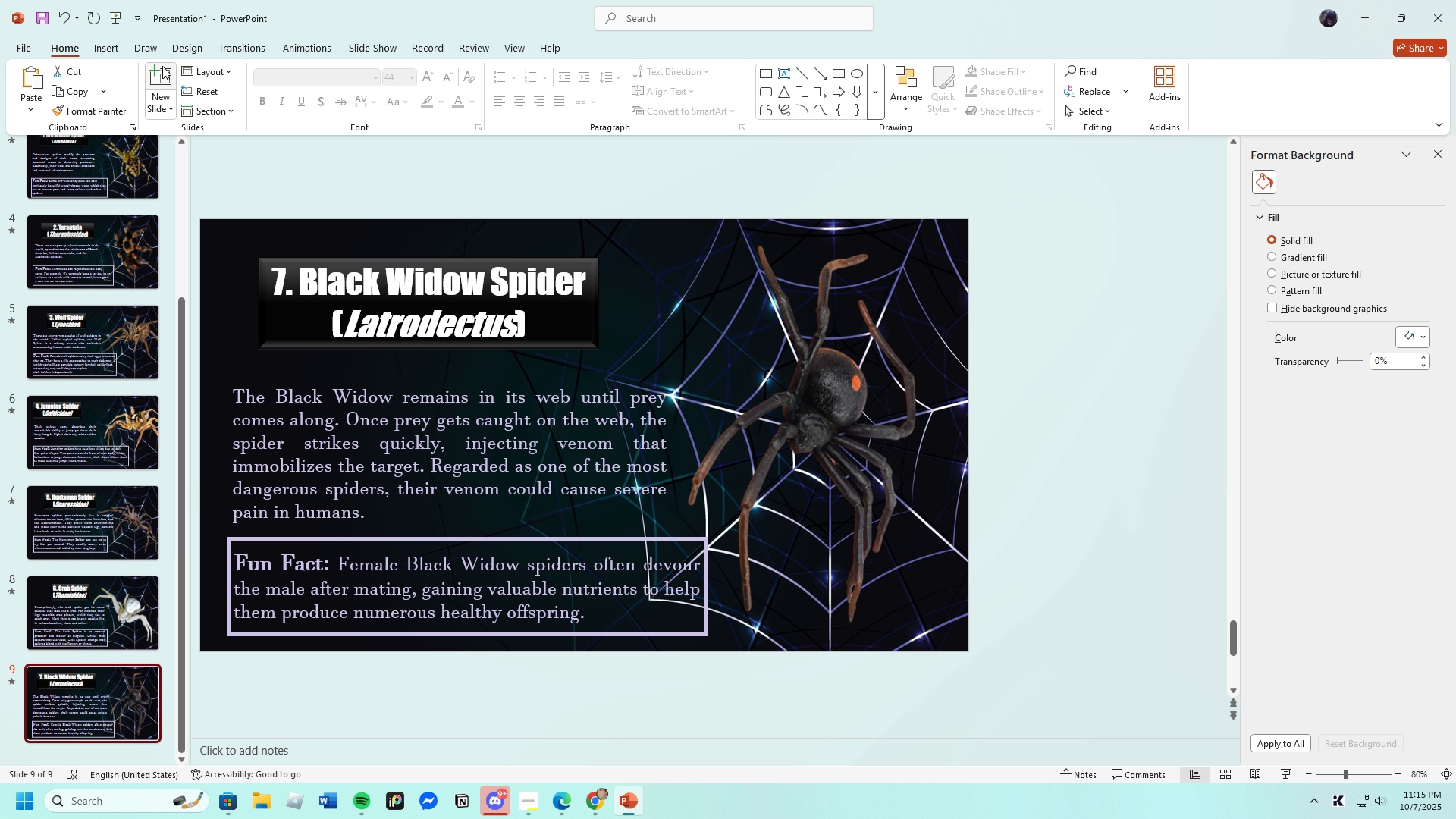 
left_click([162, 66])
 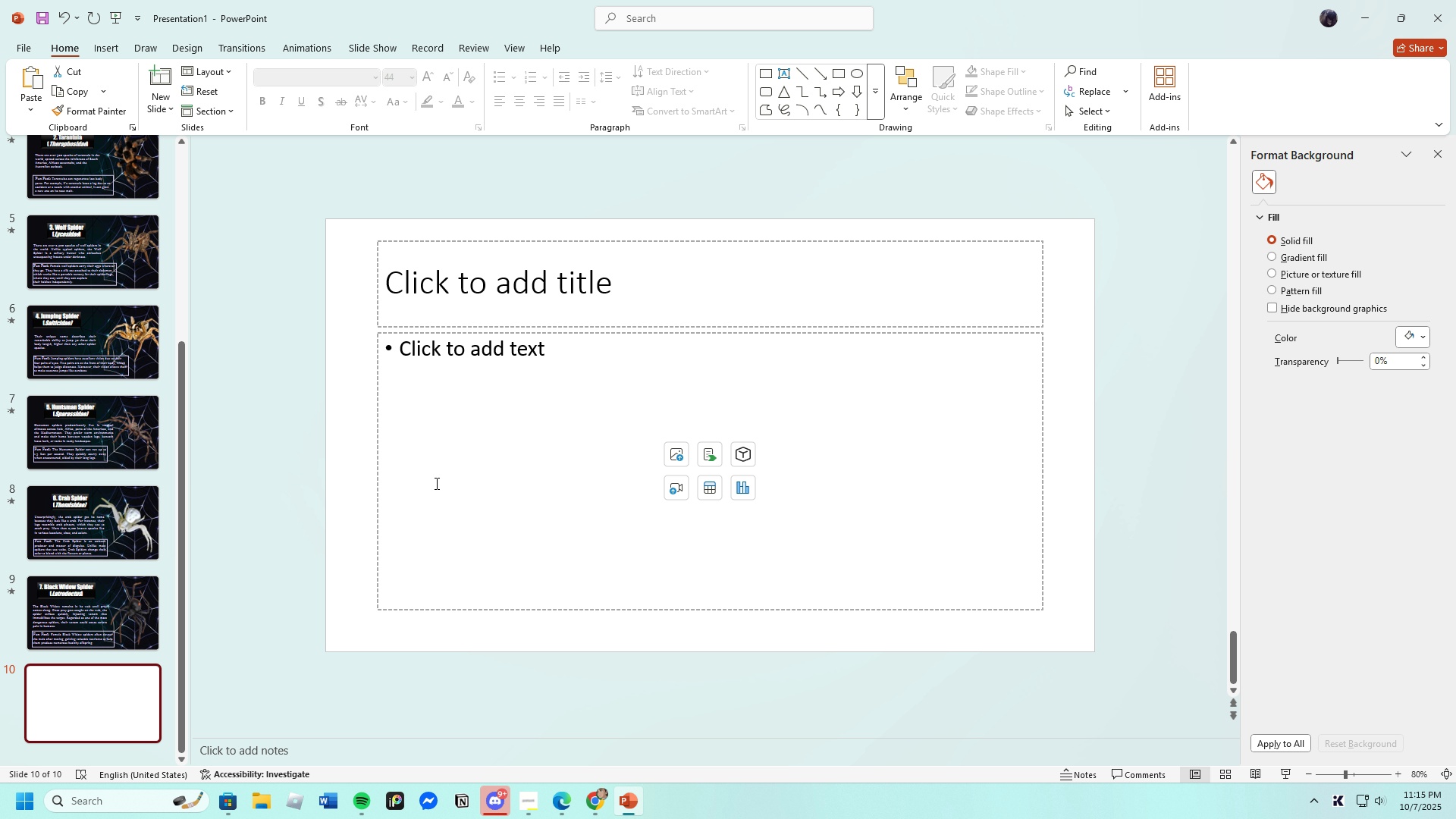 
wait(8.01)
 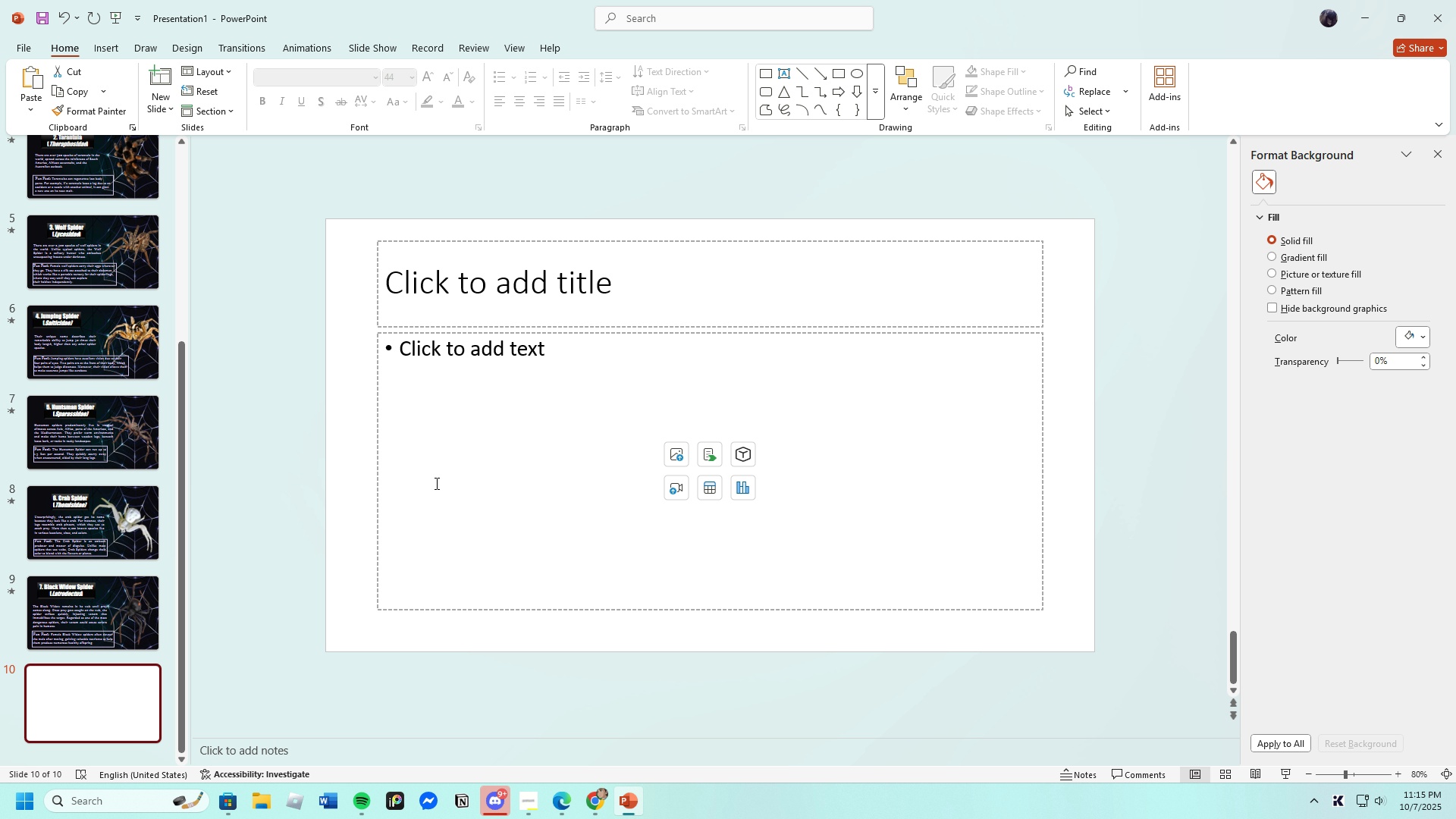 
left_click([110, 77])
 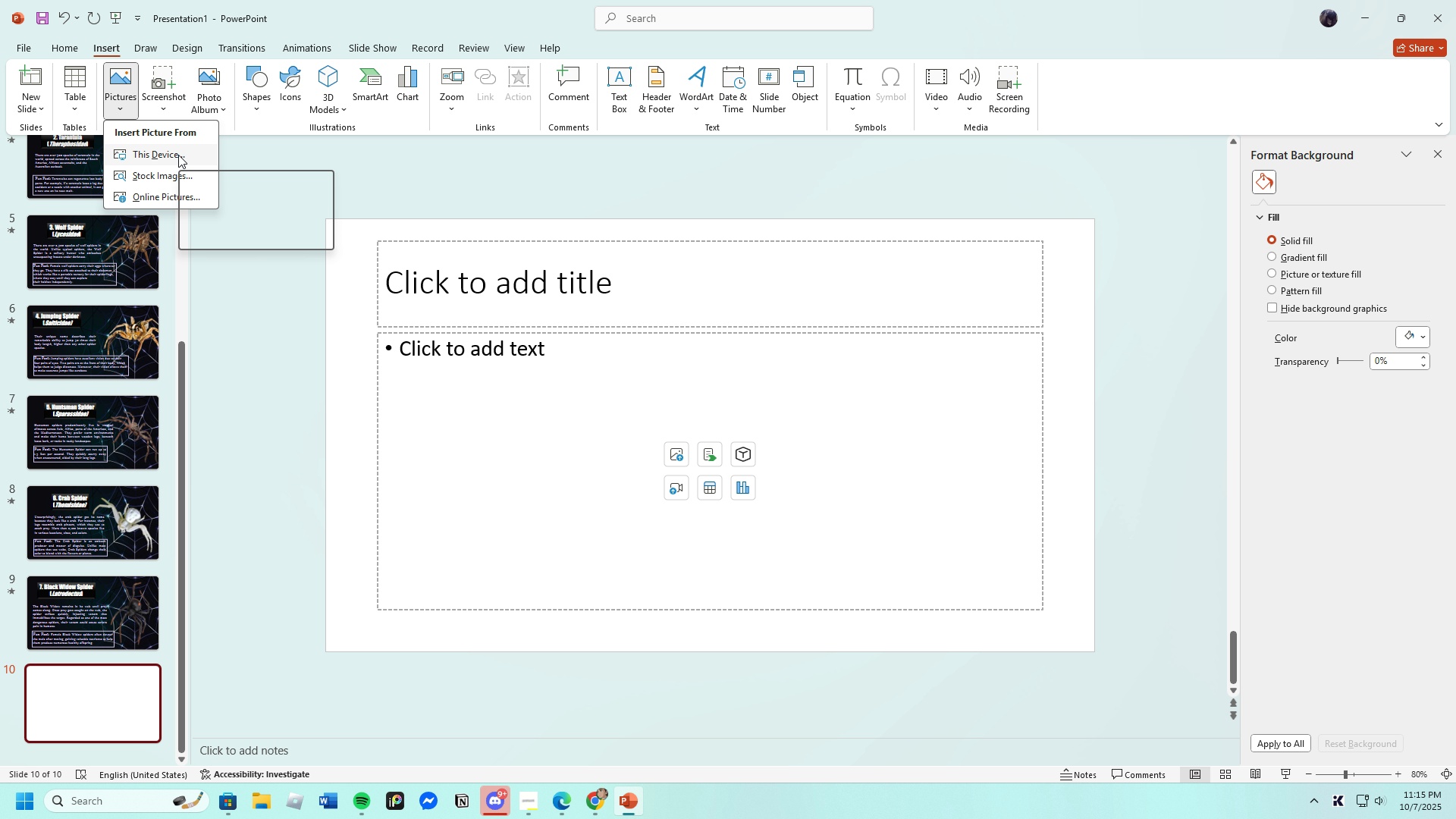 
left_click([178, 155])
 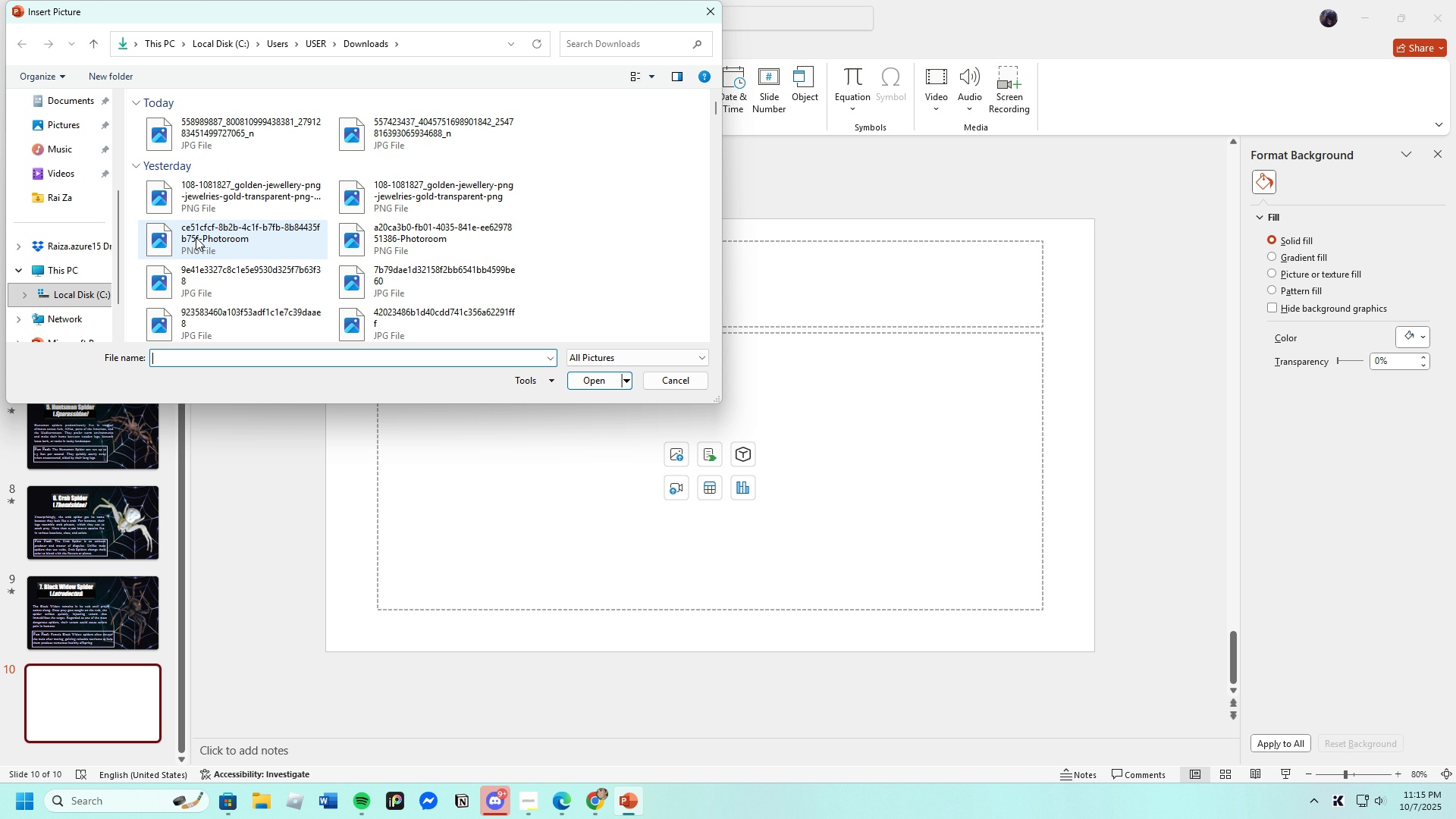 
scroll: coordinate [248, 289], scroll_direction: down, amount: 7.0
 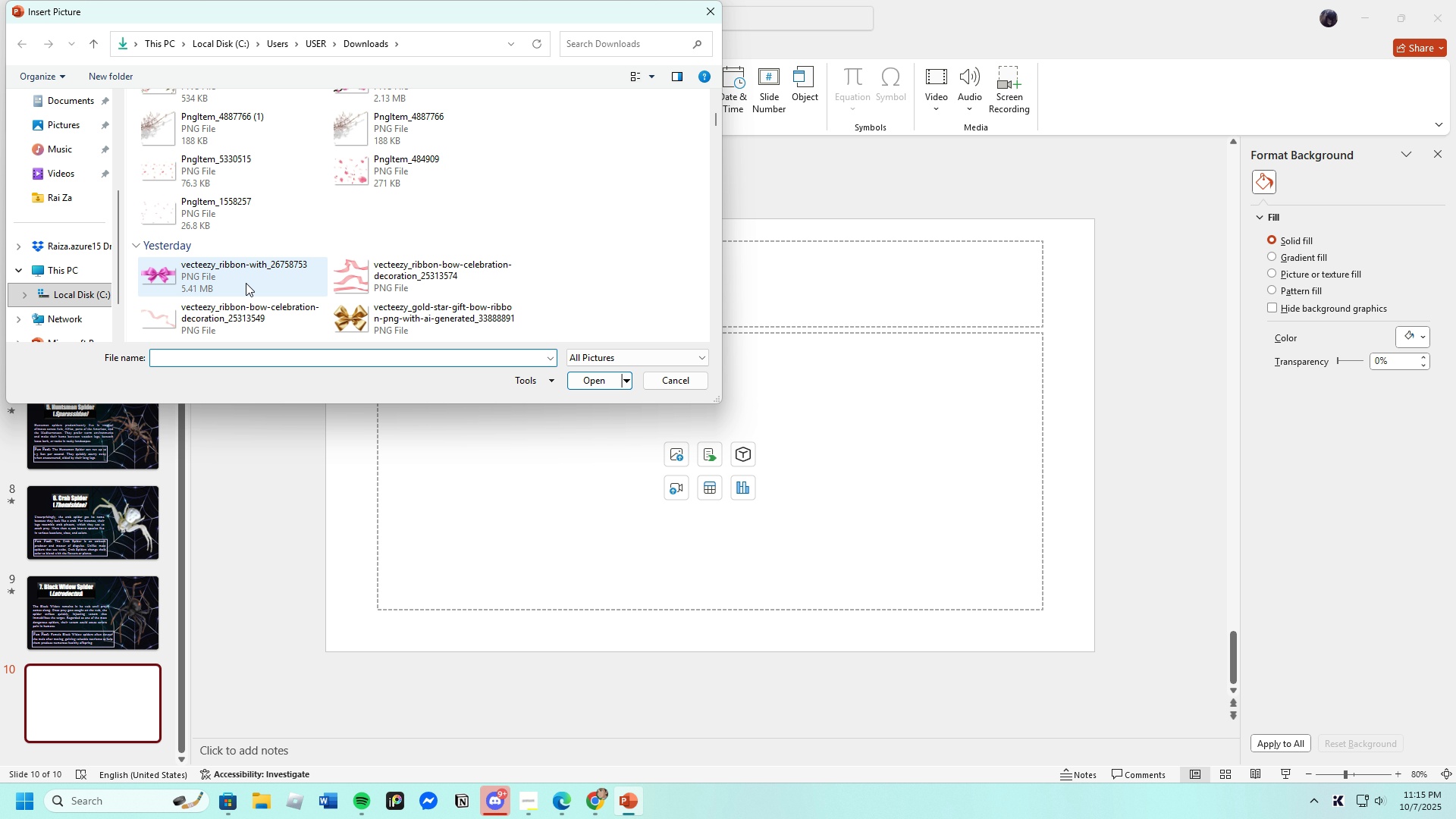 
scroll: coordinate [214, 252], scroll_direction: up, amount: 3.0
 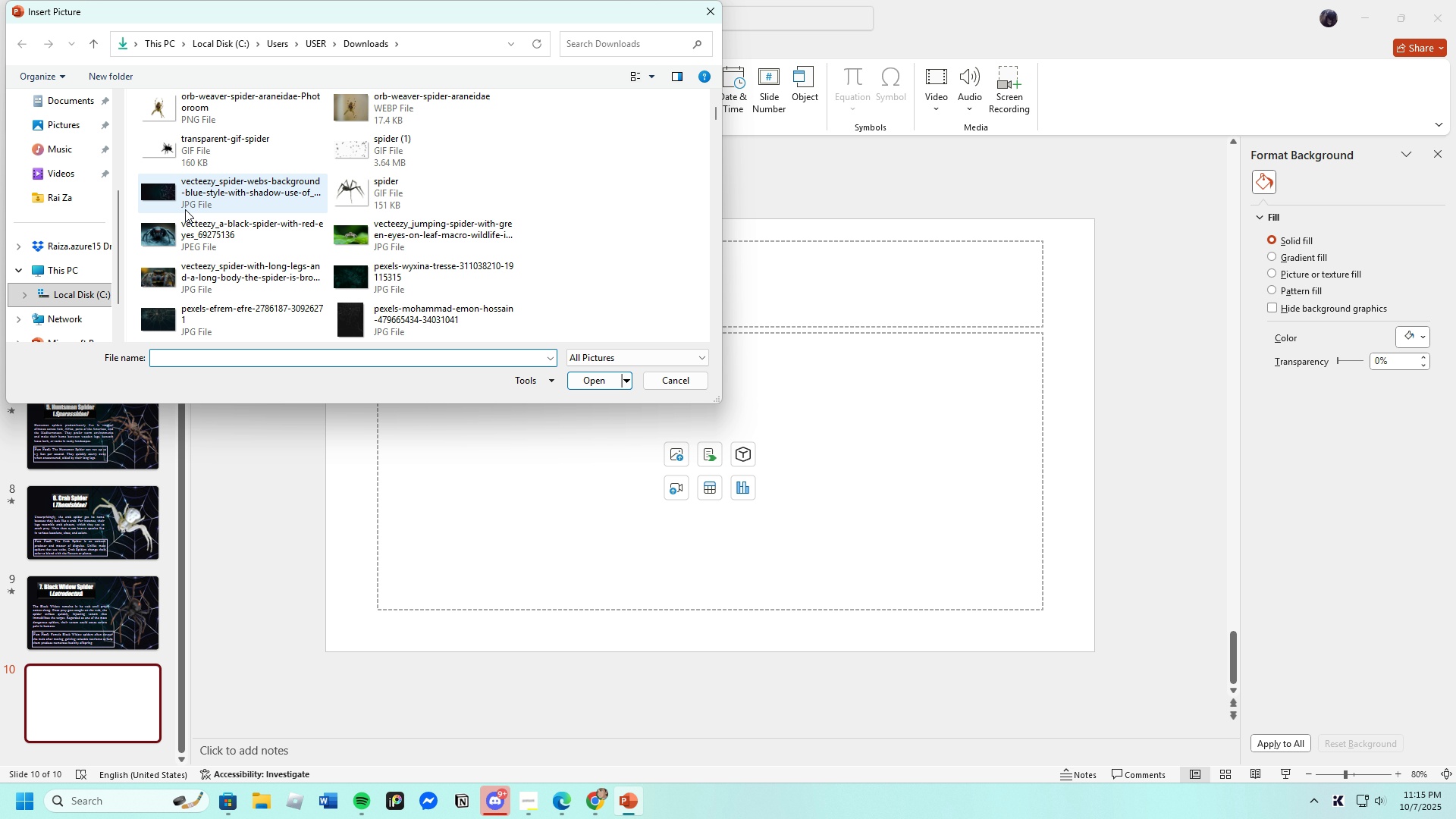 
left_click([181, 195])
 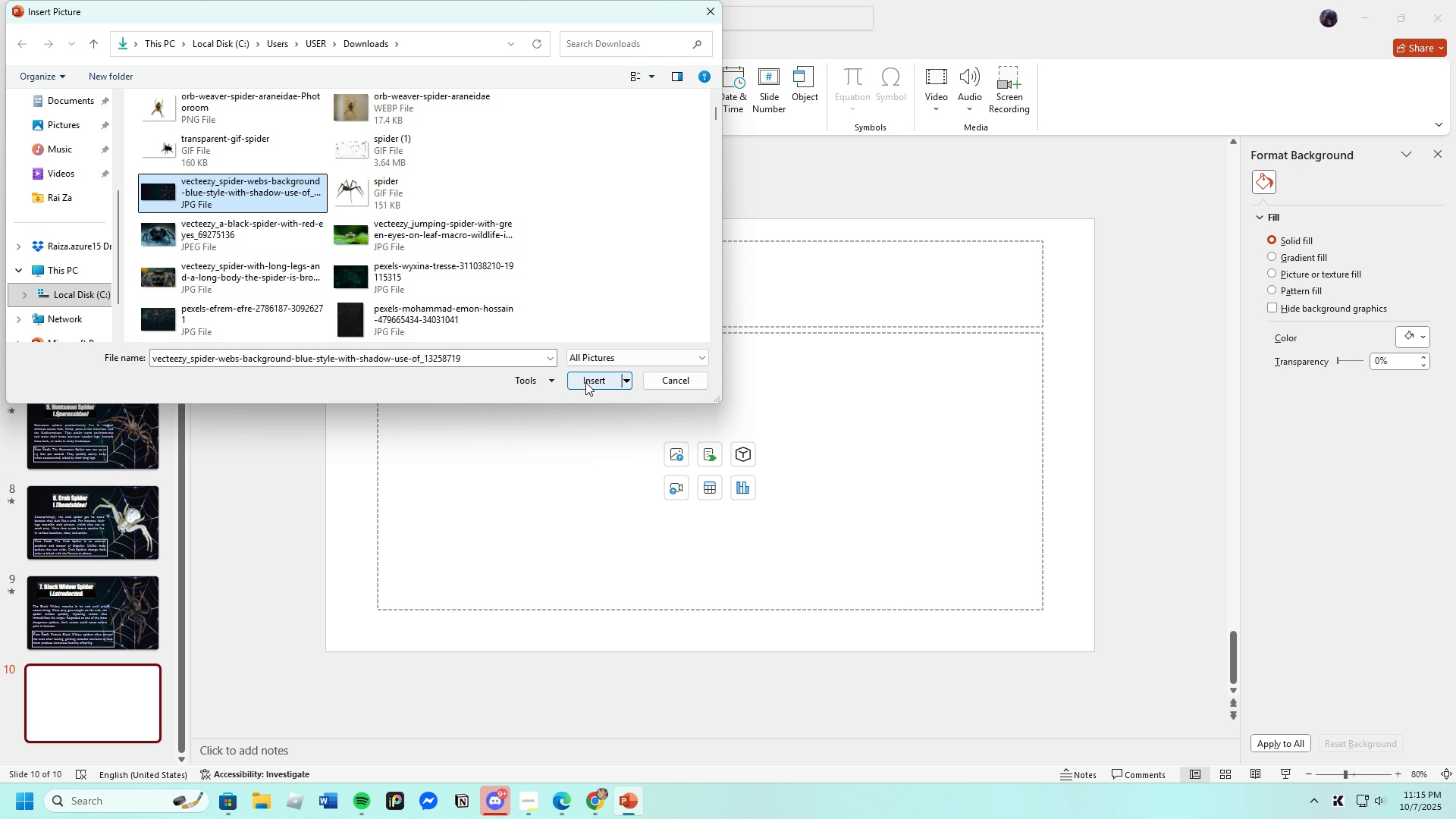 
left_click([585, 380])
 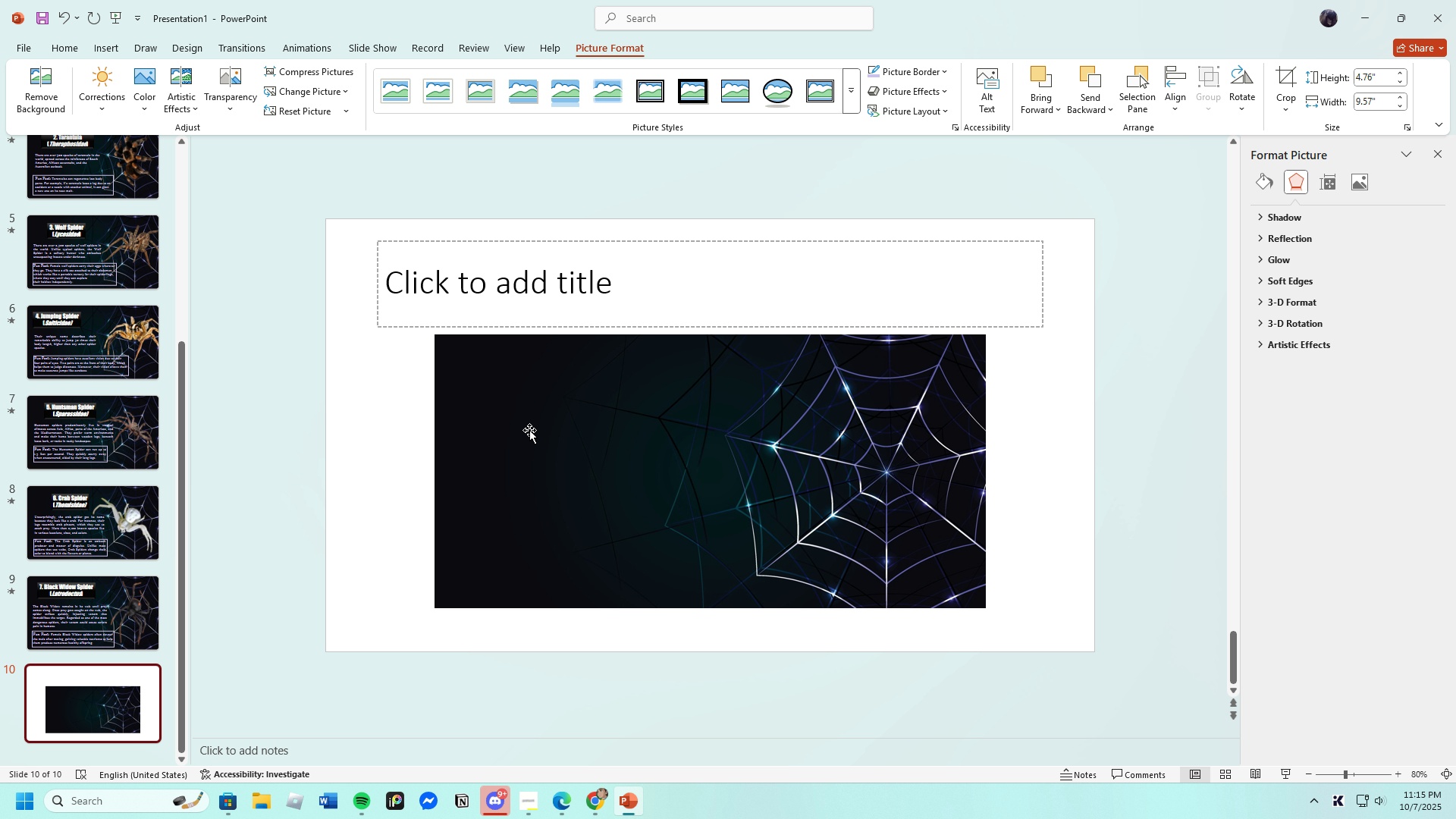 
wait(6.15)
 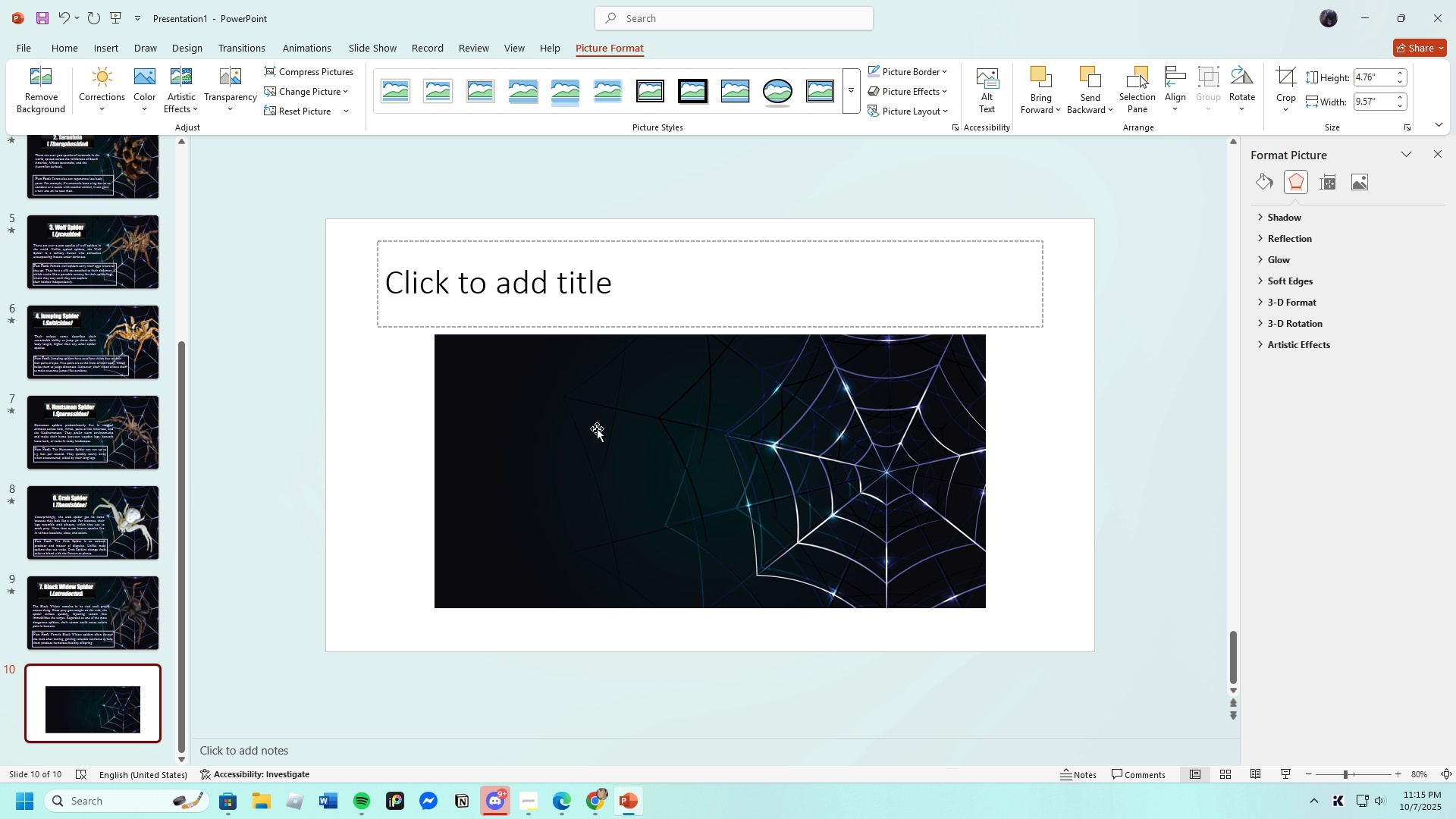 
left_click([530, 431])
 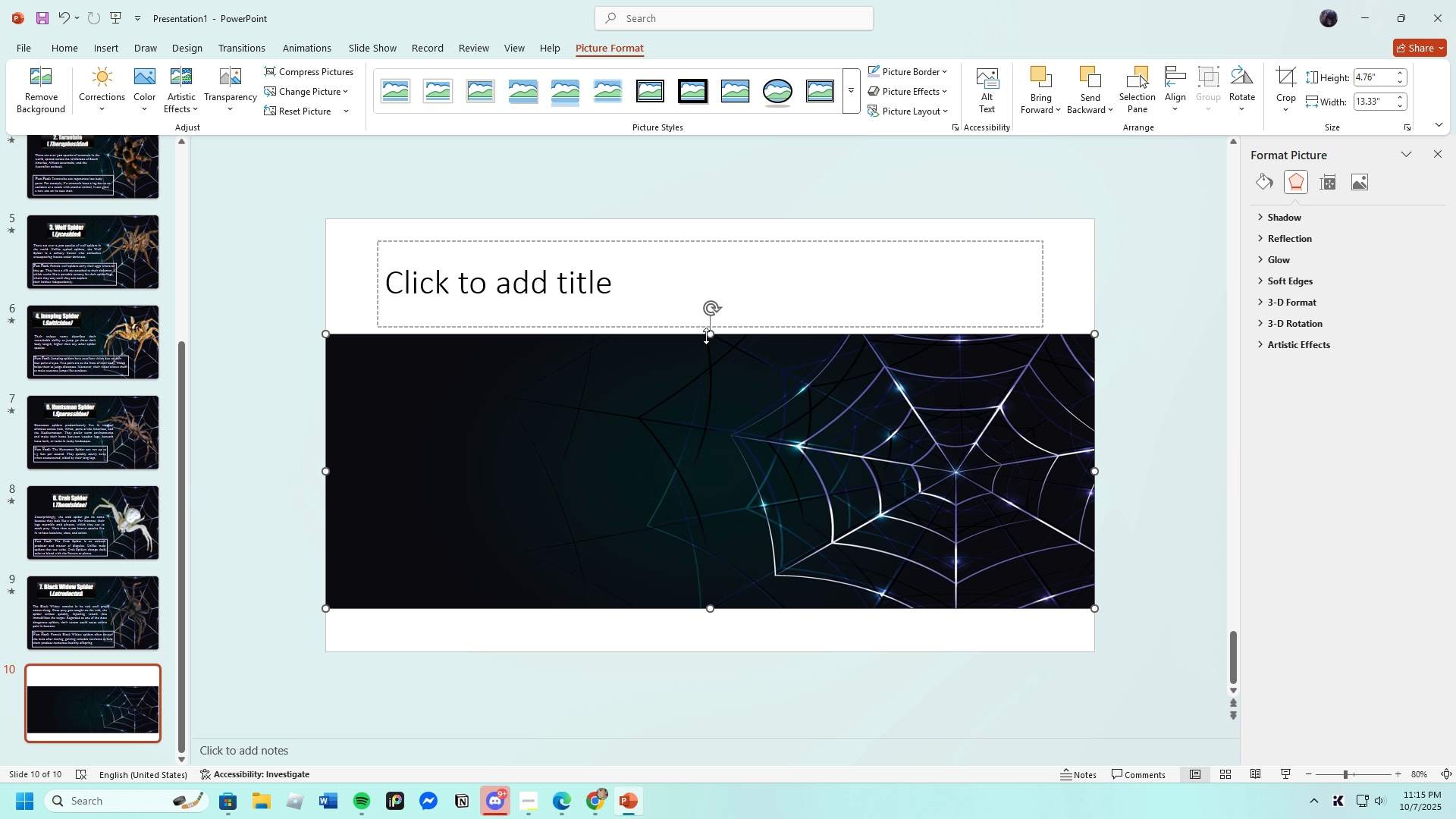 
wait(11.01)
 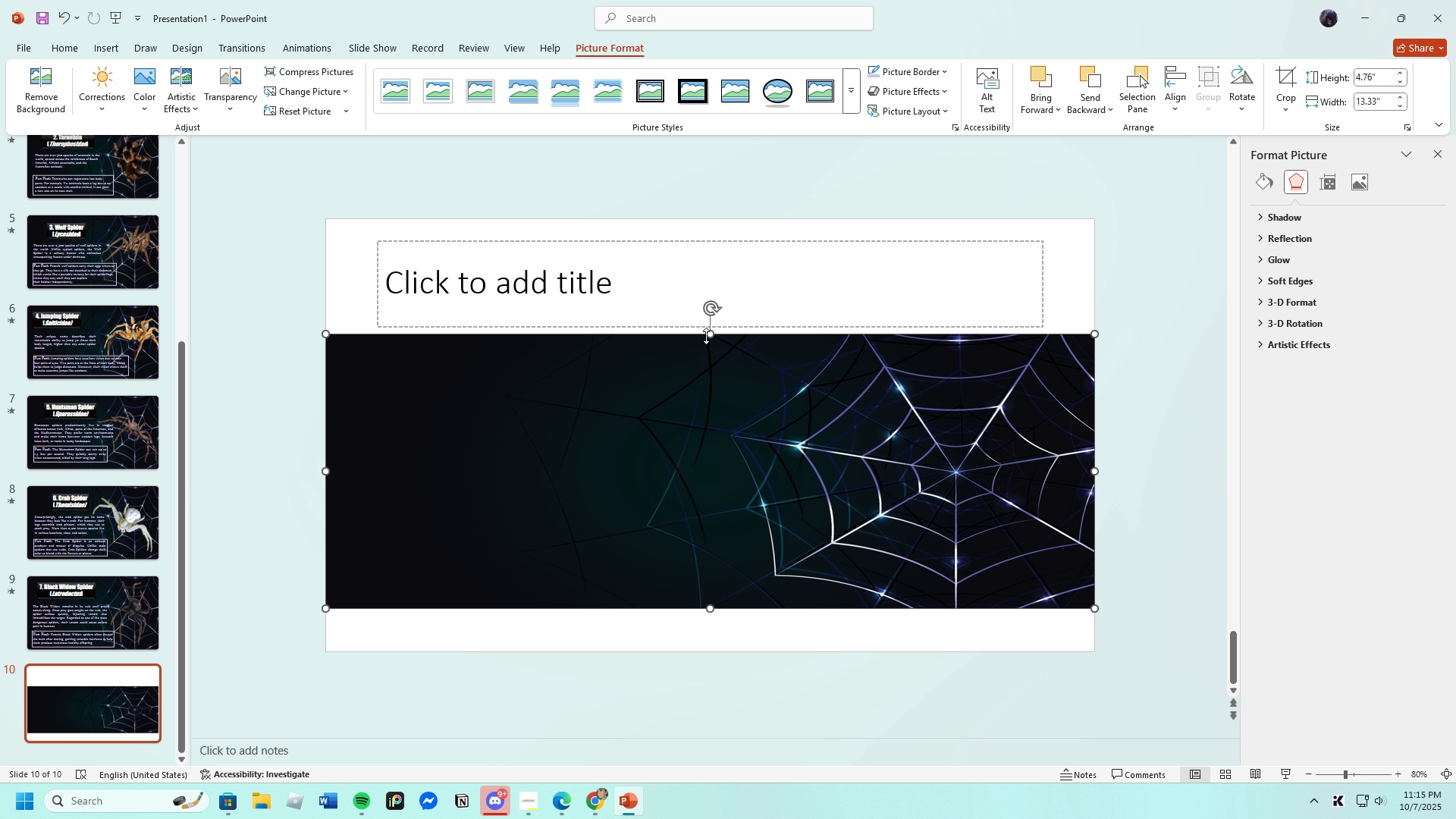 
left_click([475, 187])
 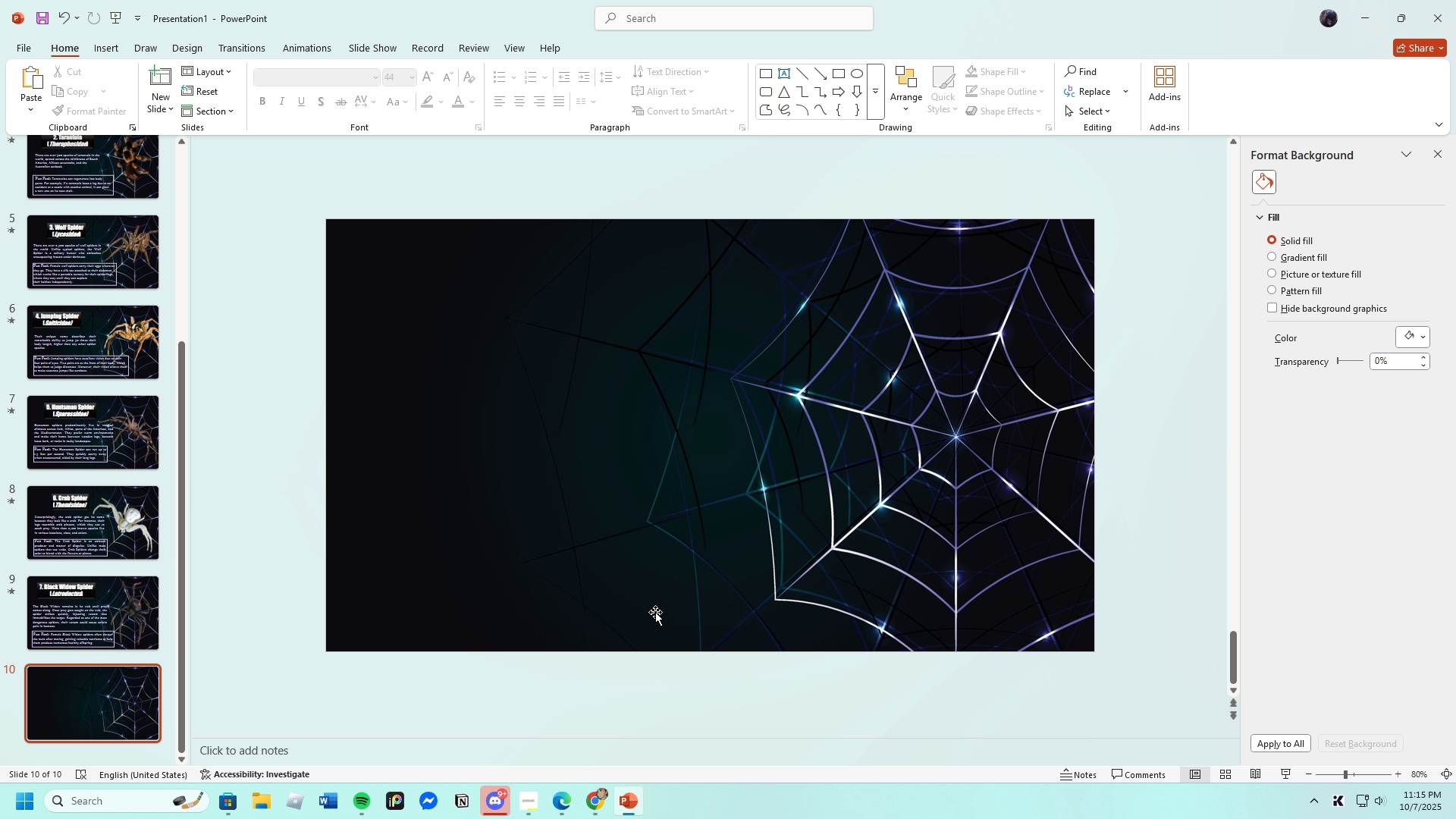 
left_click([124, 618])
 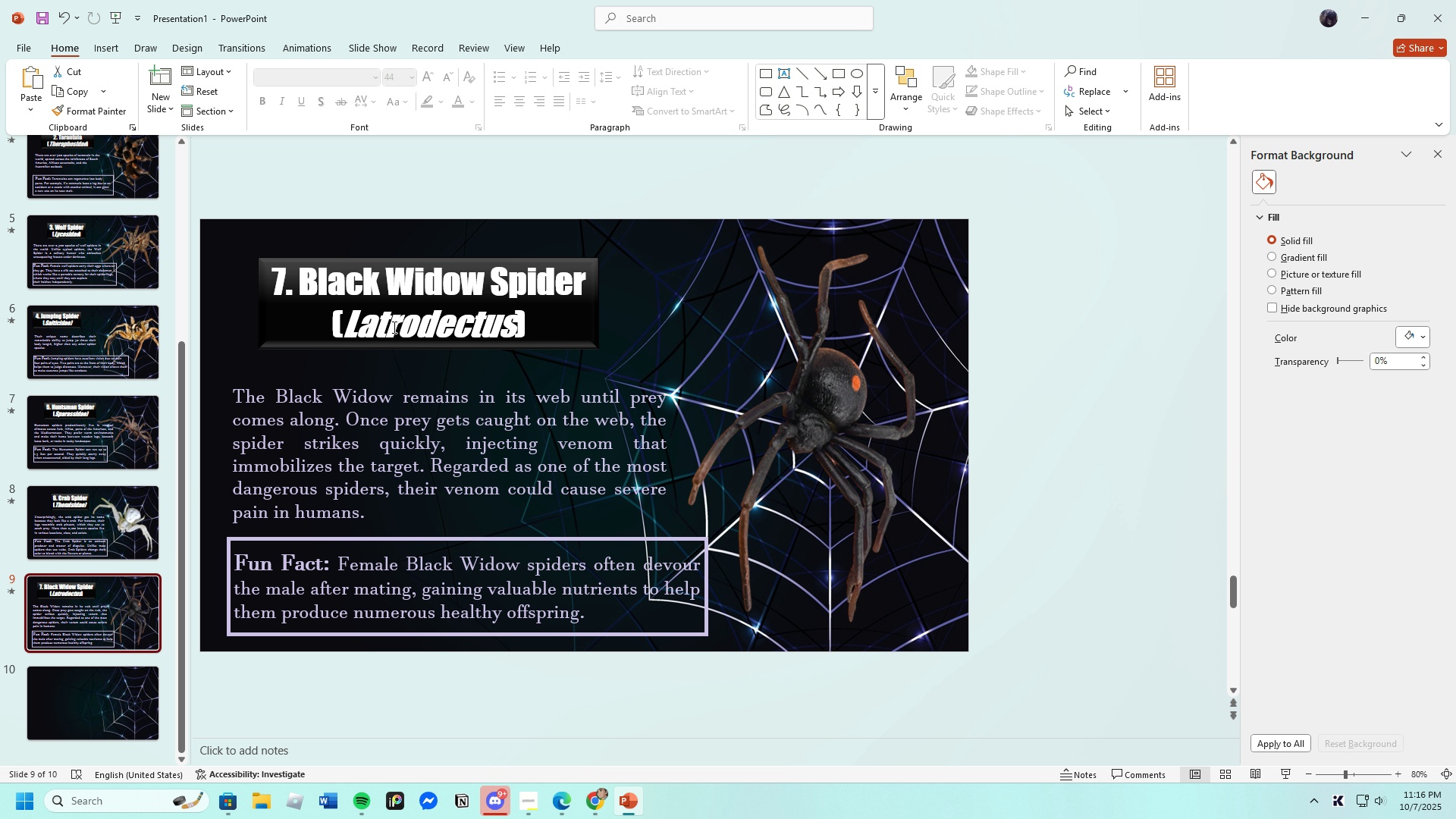 
left_click([401, 322])
 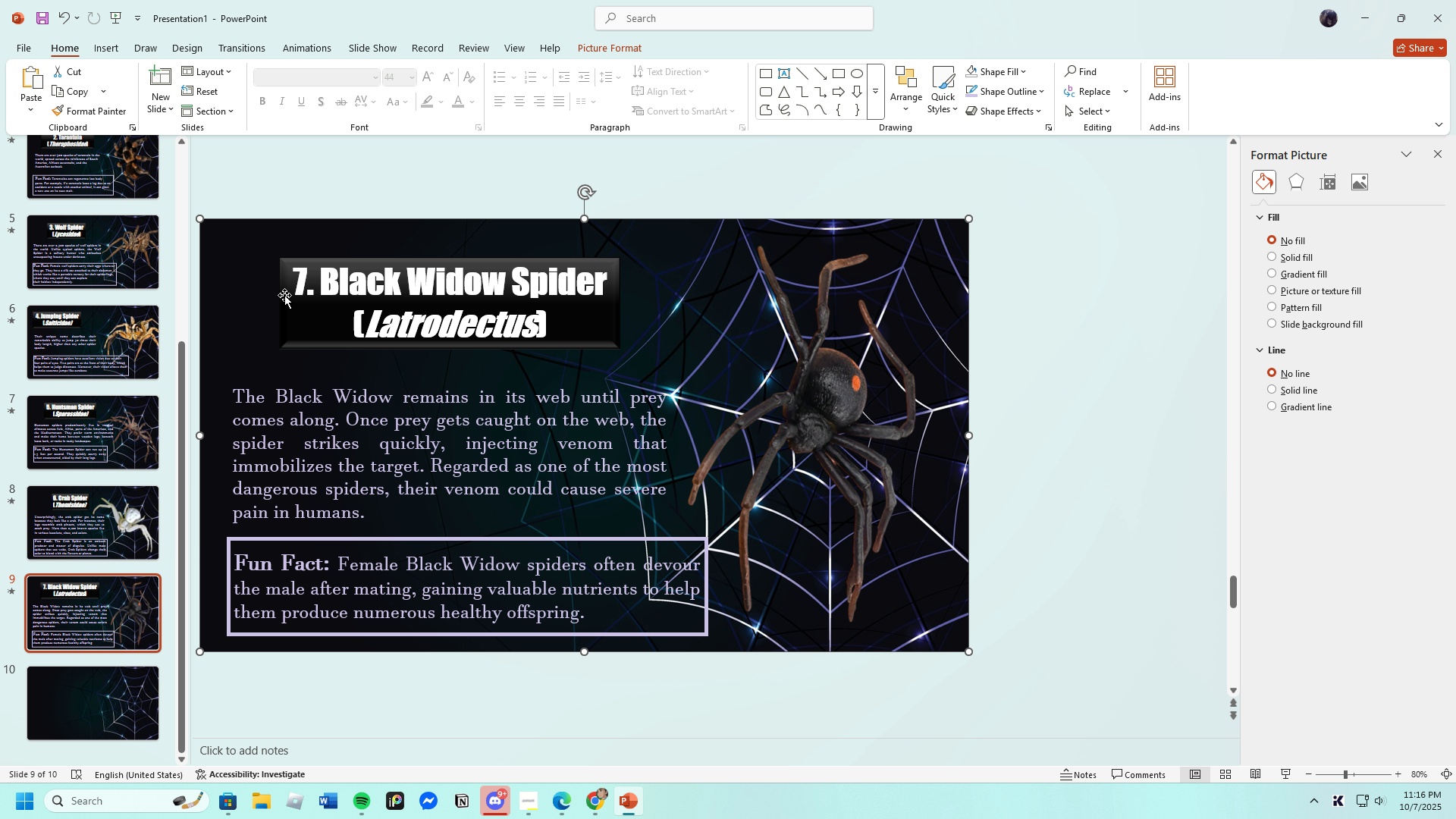 
wait(6.26)
 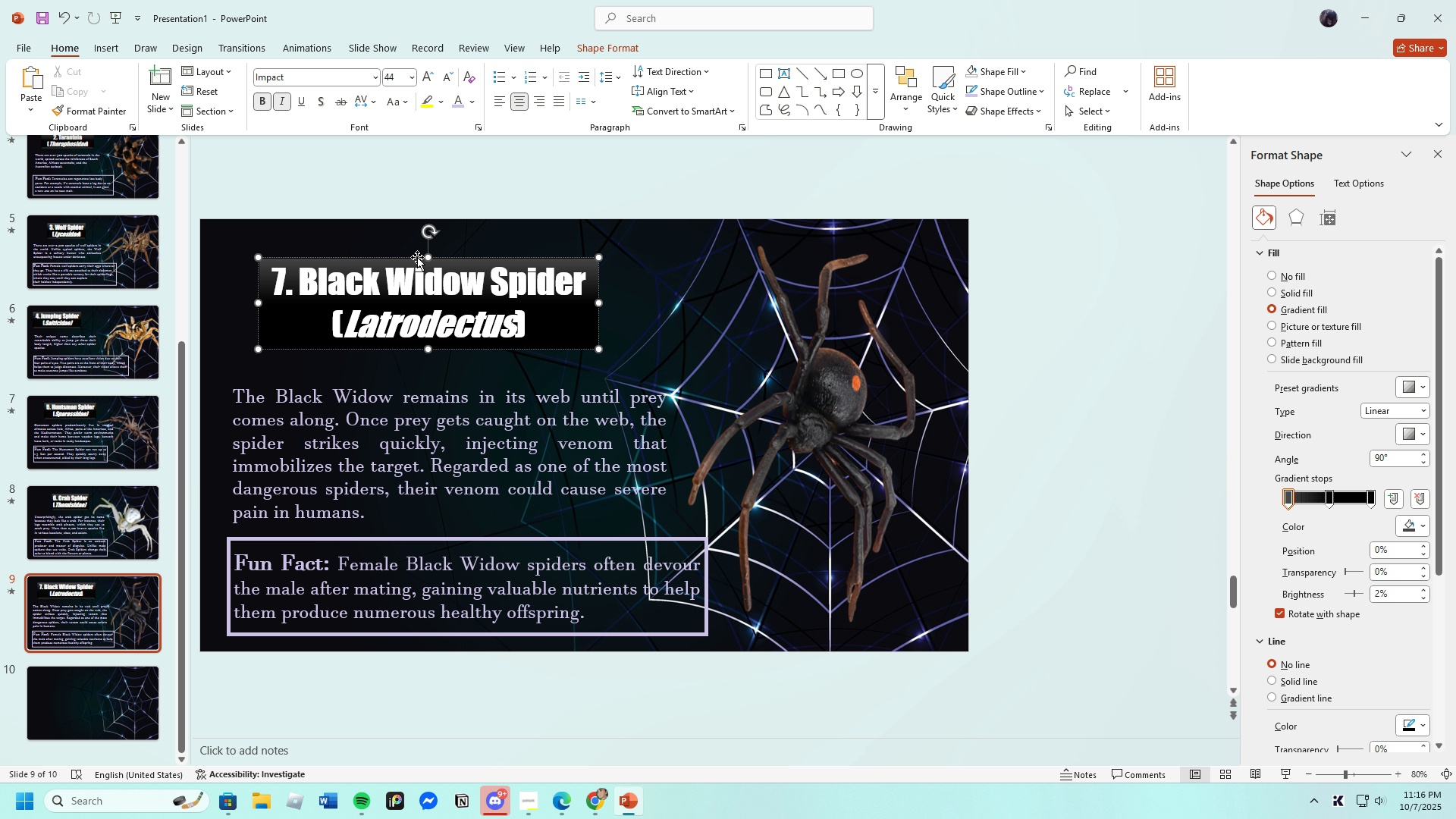 
left_click([136, 507])
 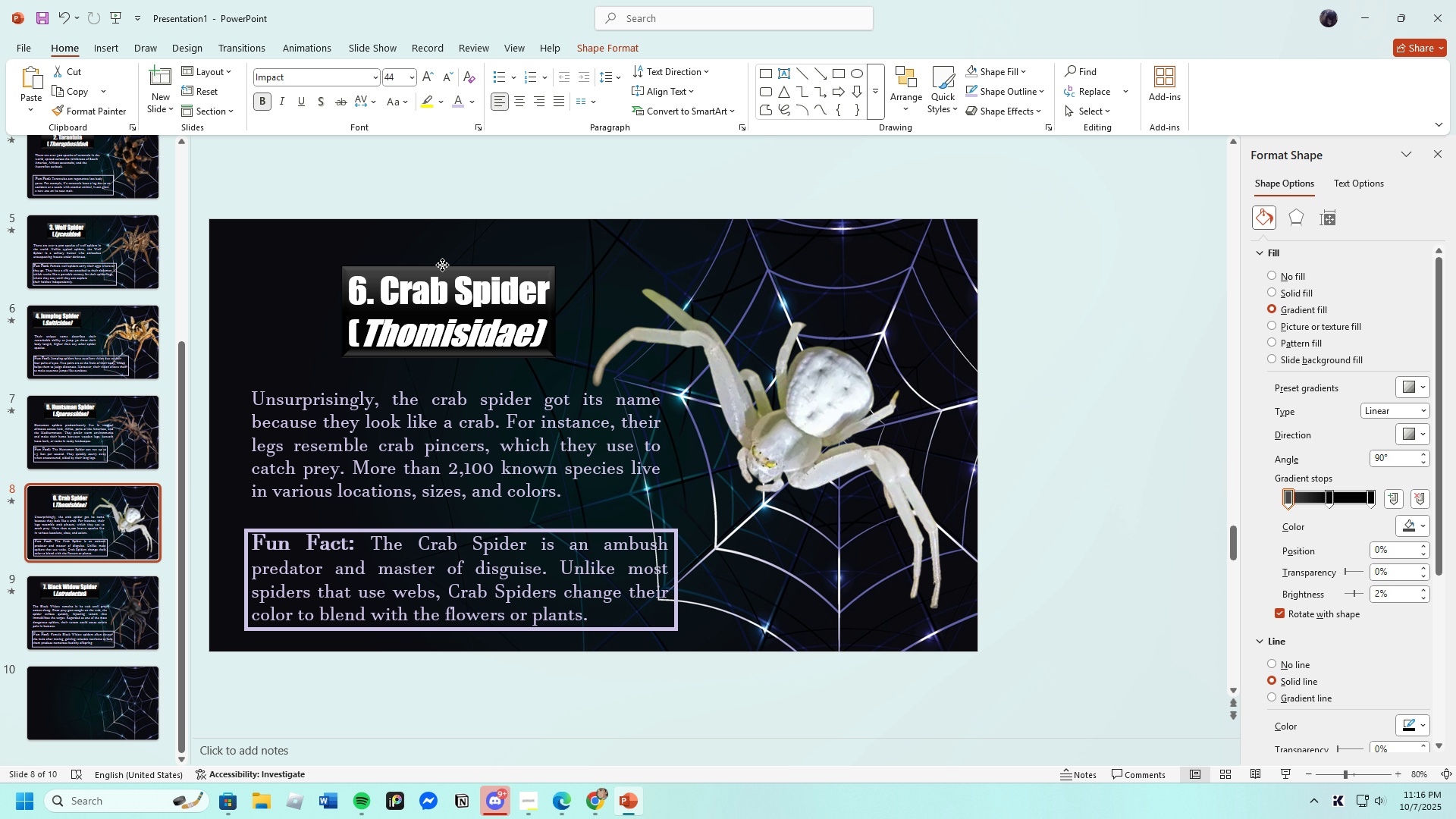 
wait(17.56)
 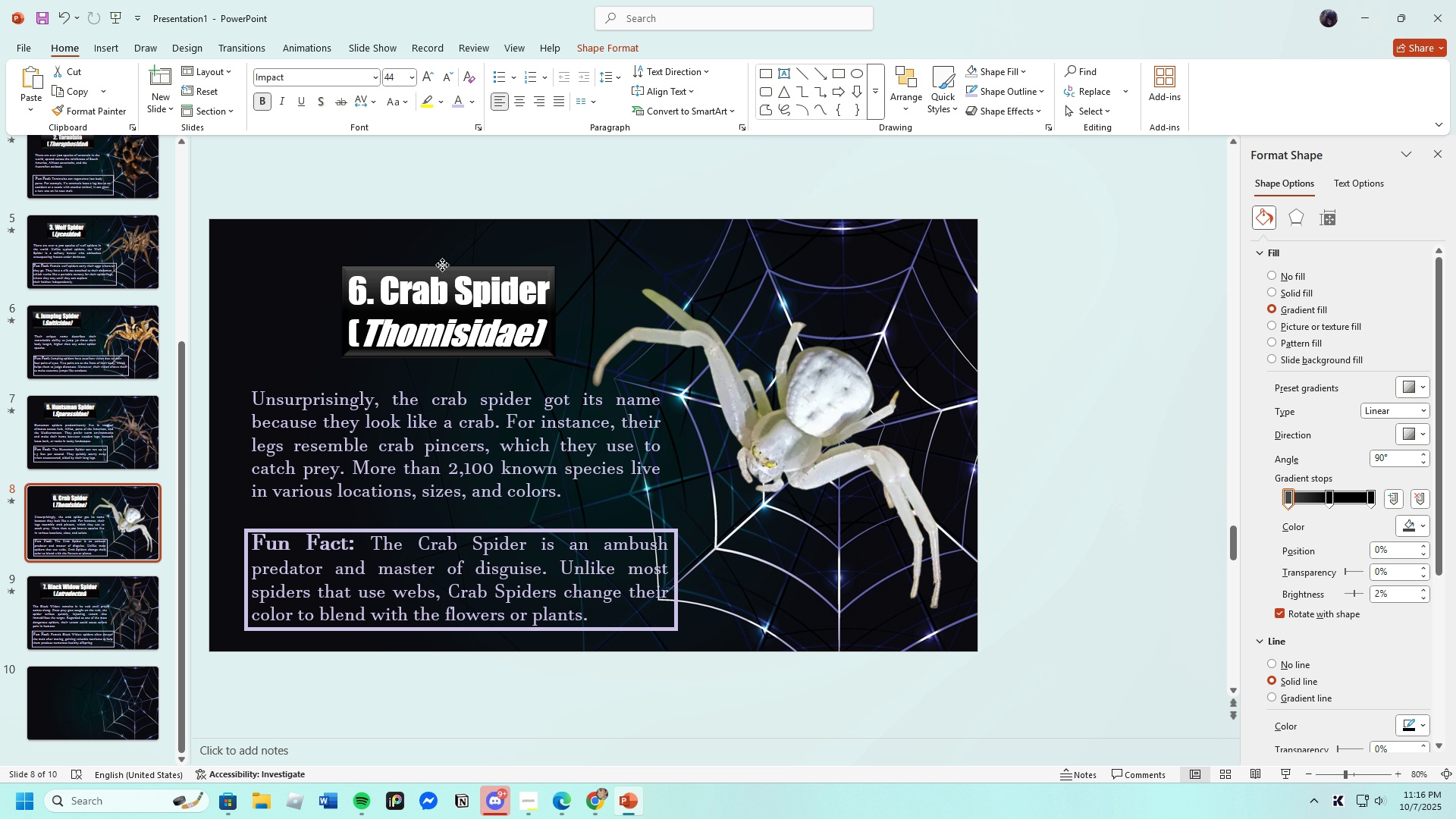 
left_click([304, 286])
 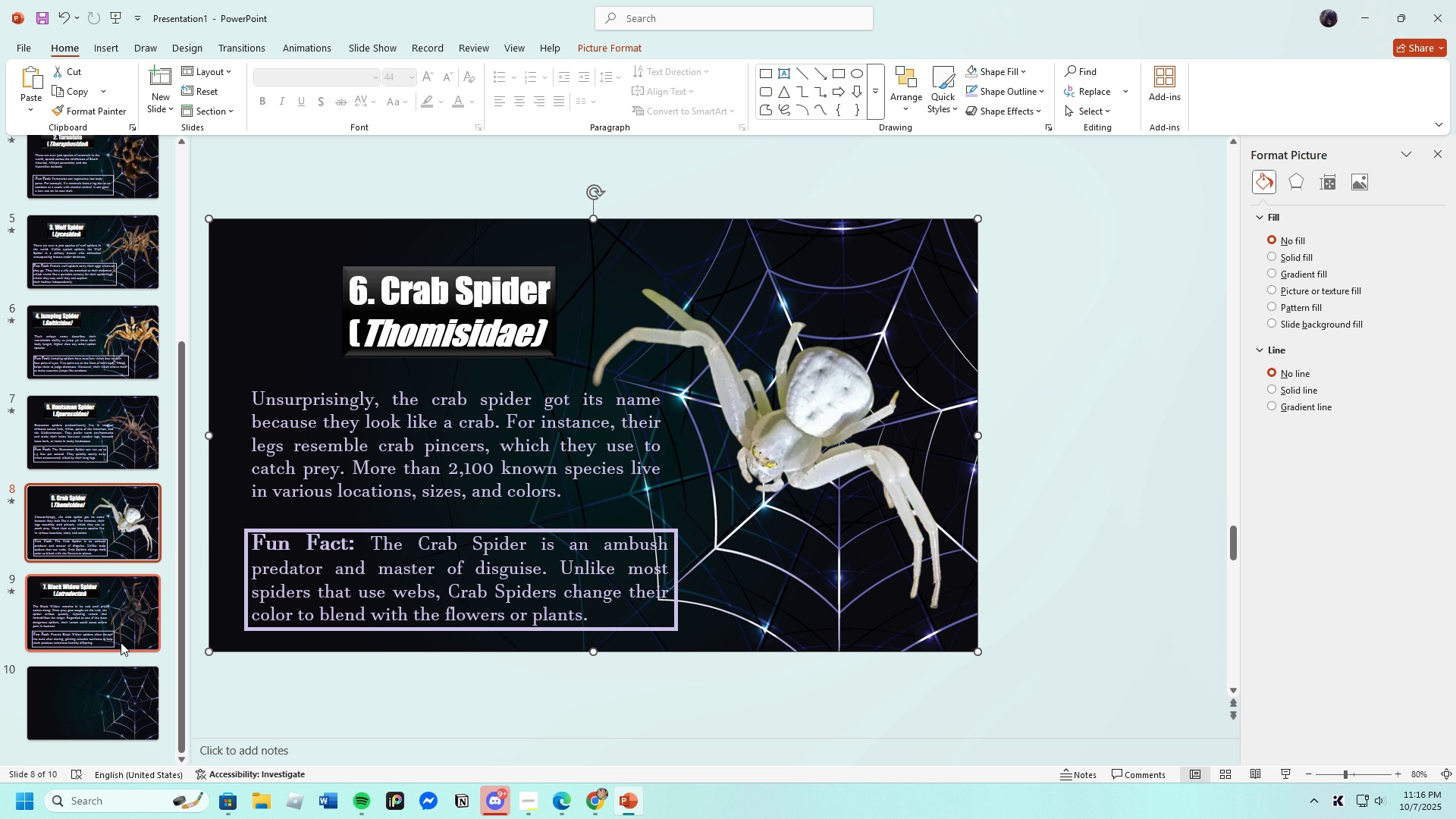 
left_click([111, 684])
 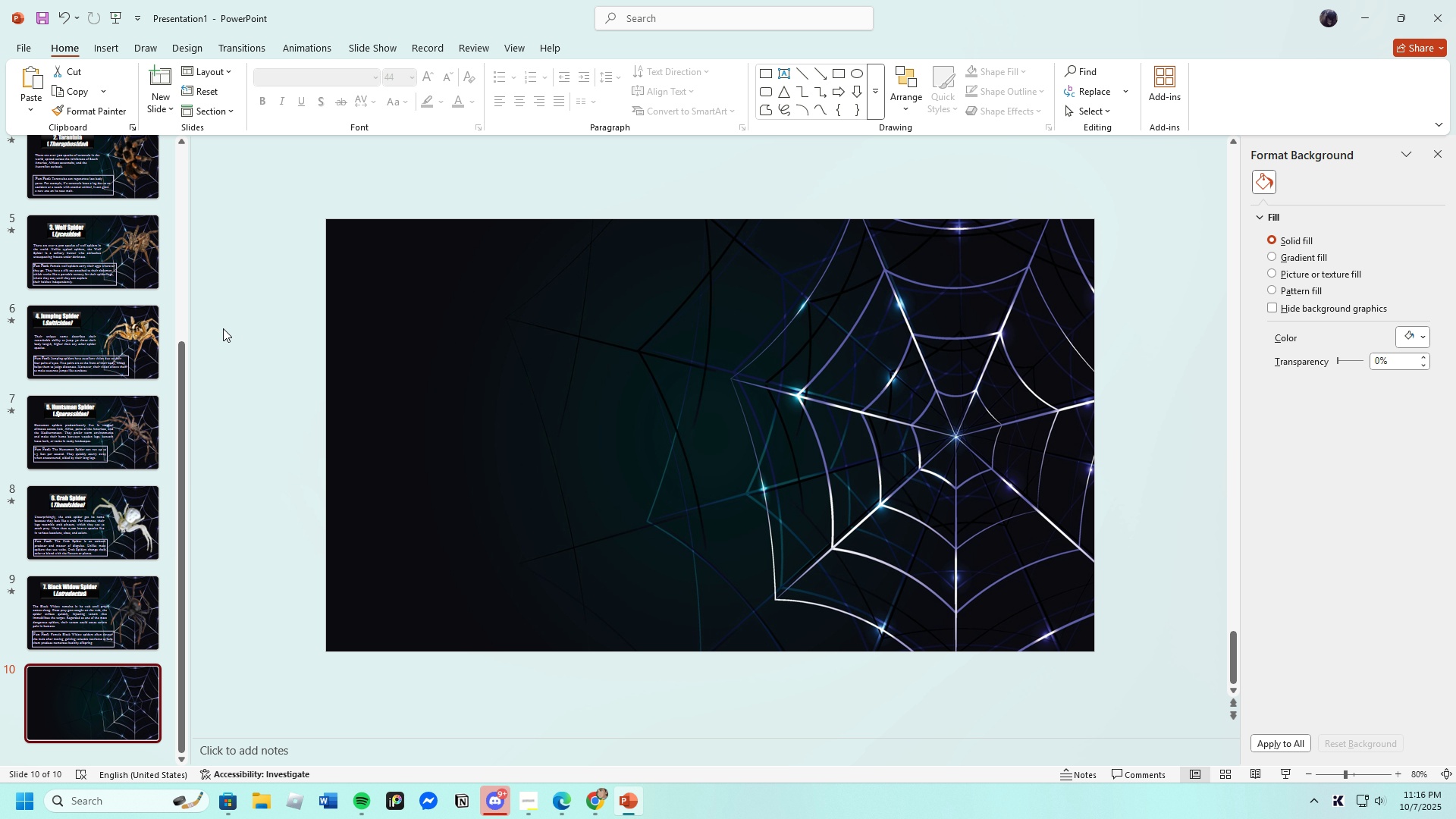 
left_click([105, 49])
 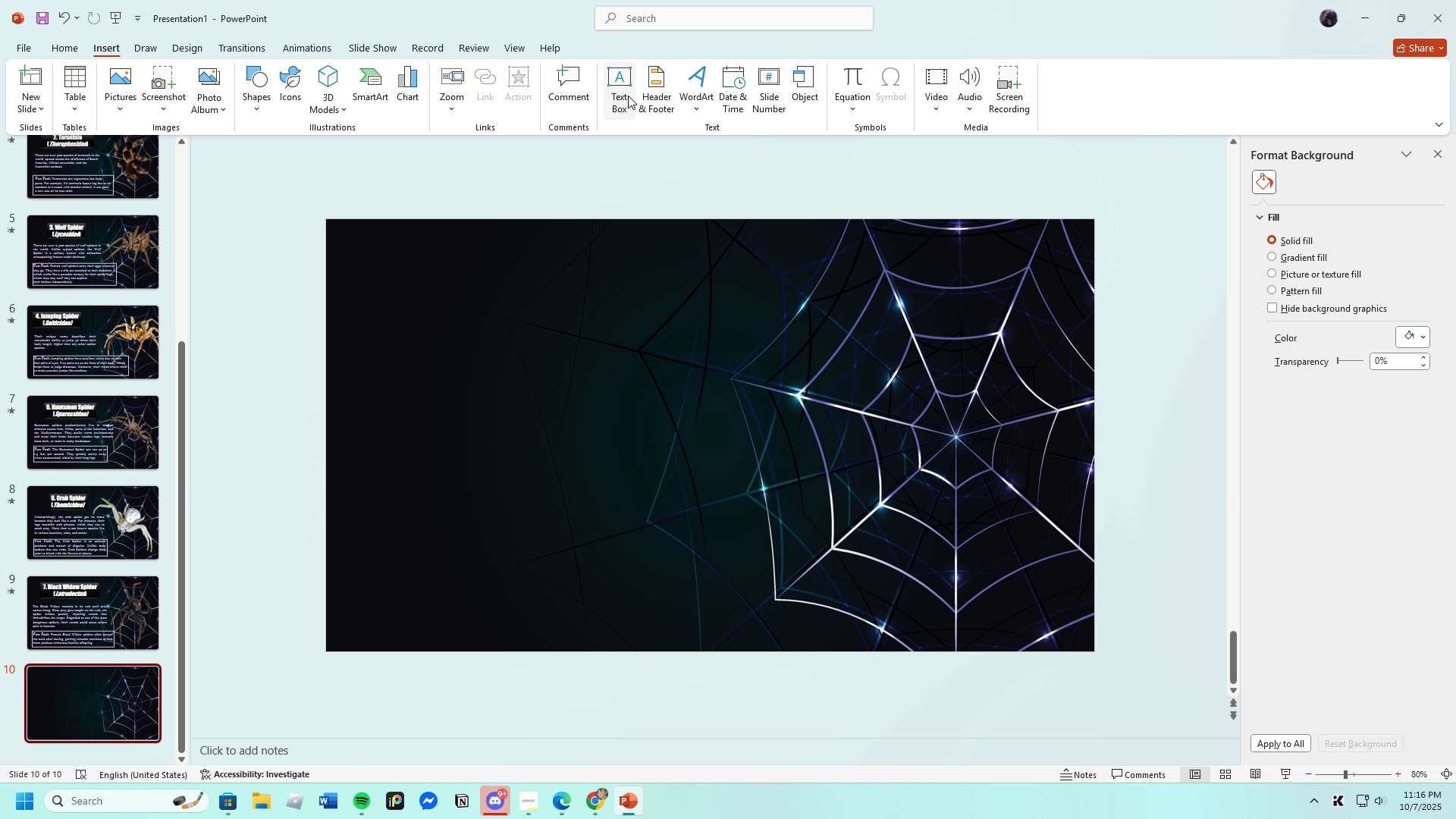 
left_click([624, 86])
 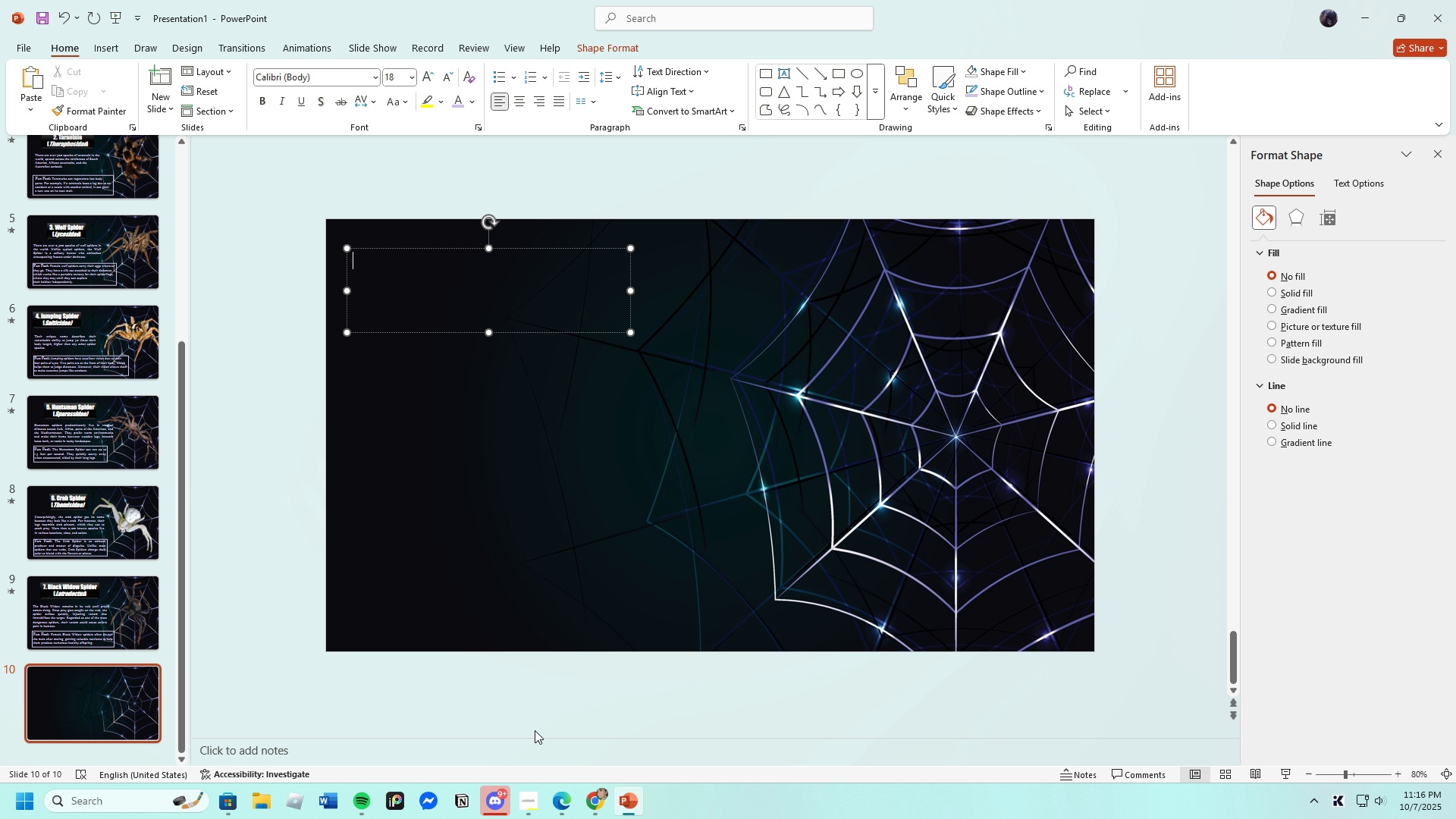 
left_click([562, 797])
 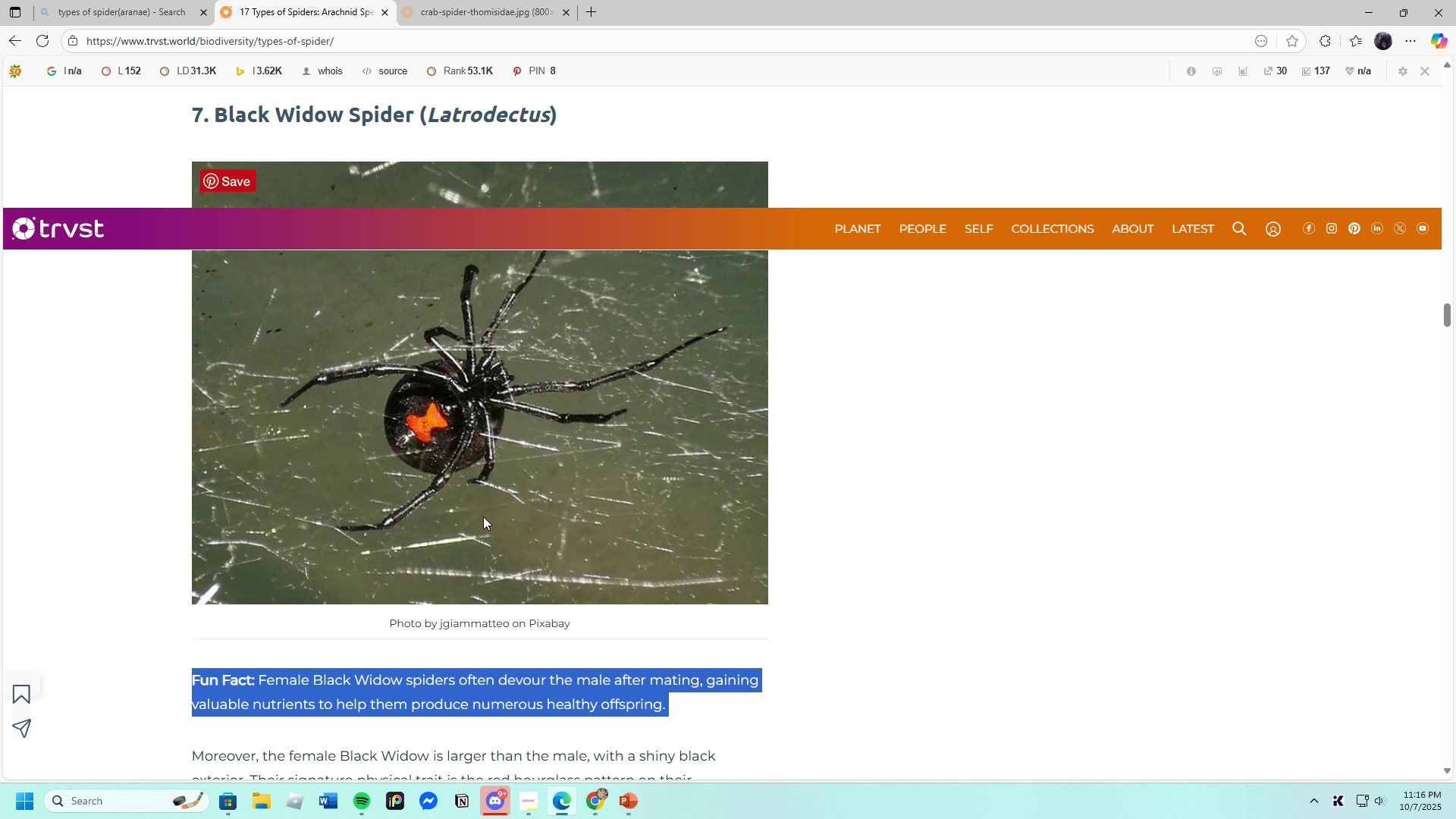 
scroll: coordinate [483, 516], scroll_direction: down, amount: 11.0
 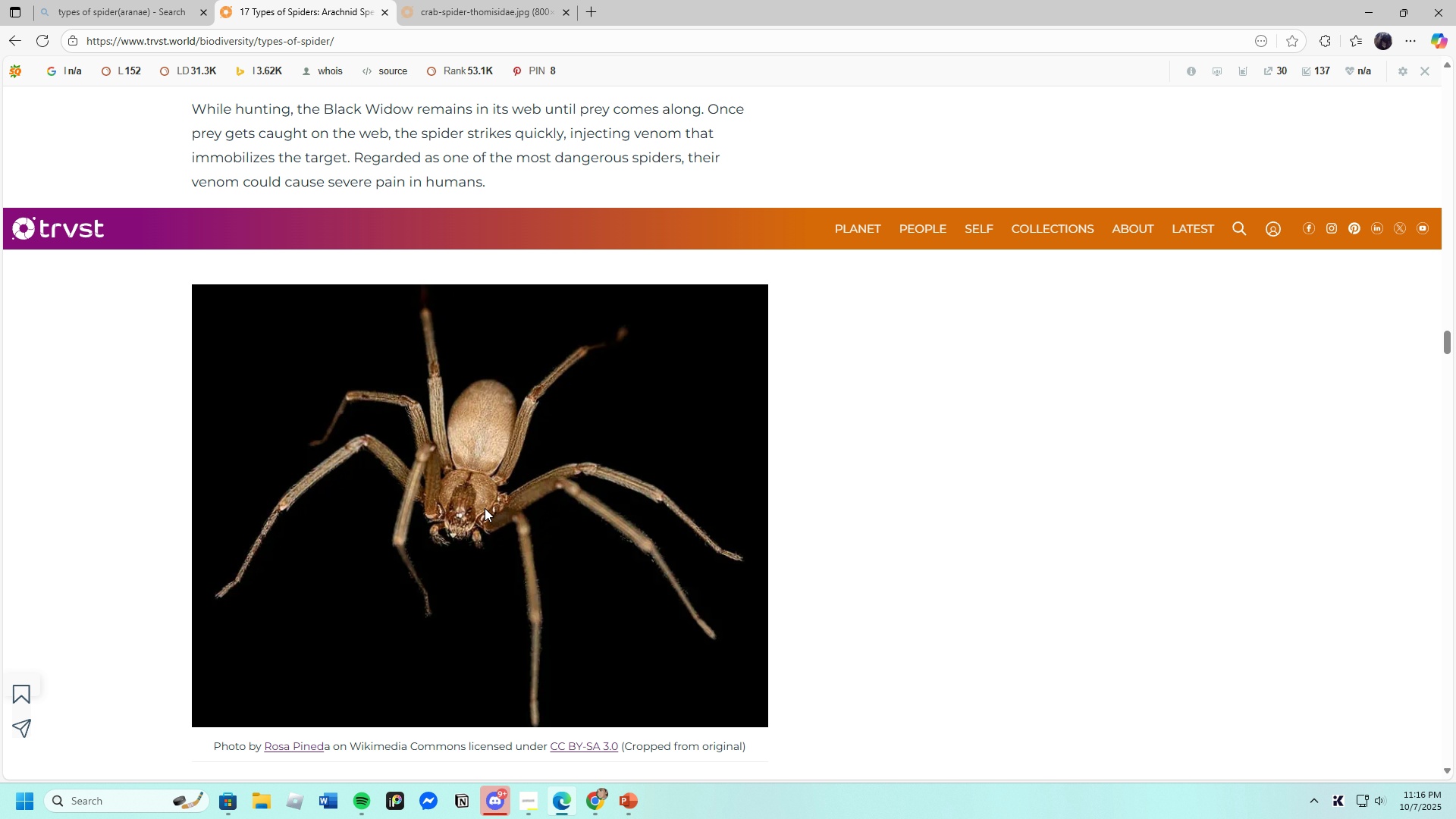 
scroll: coordinate [485, 507], scroll_direction: up, amount: 1.0
 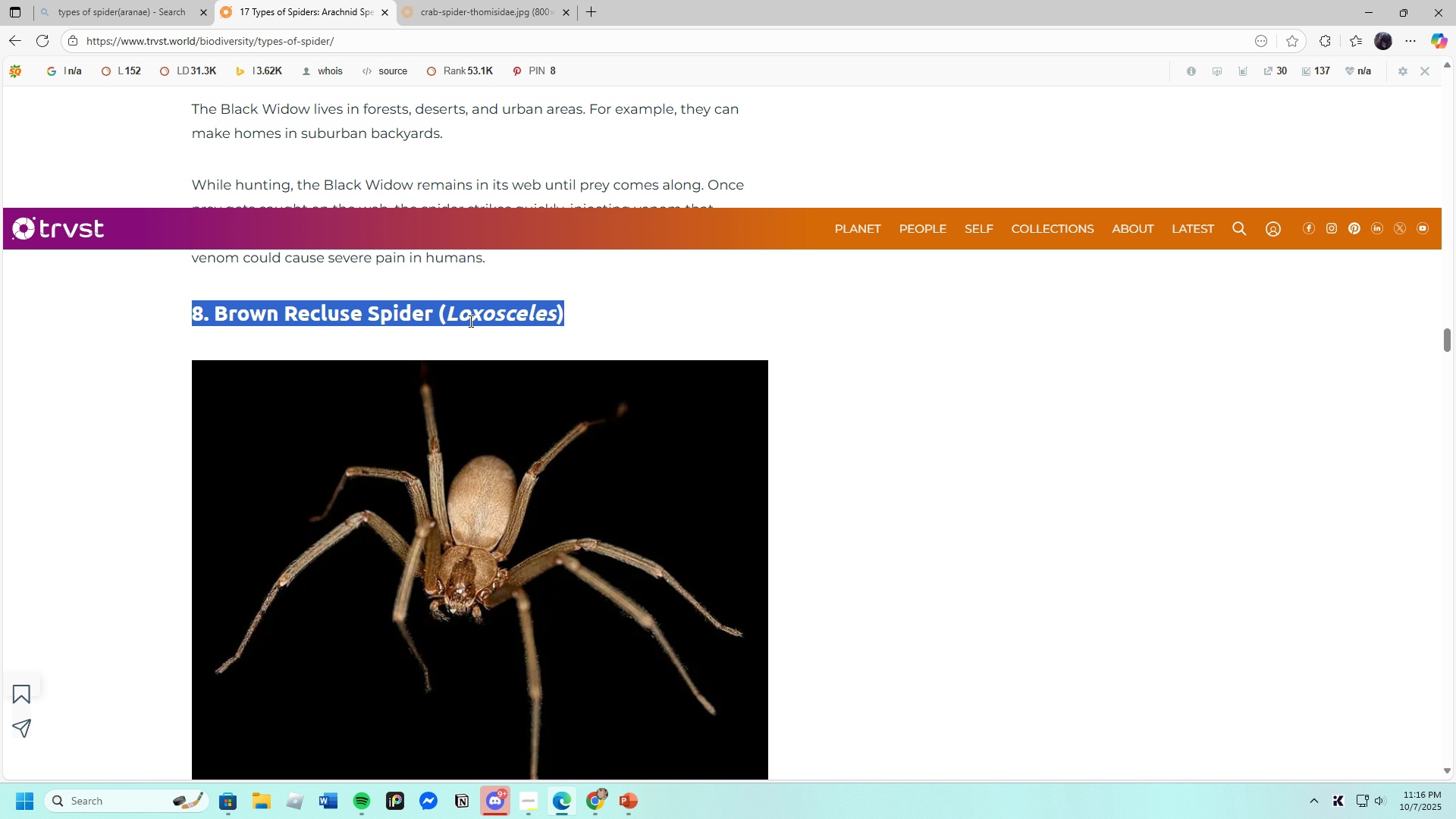 
left_click([506, 331])
 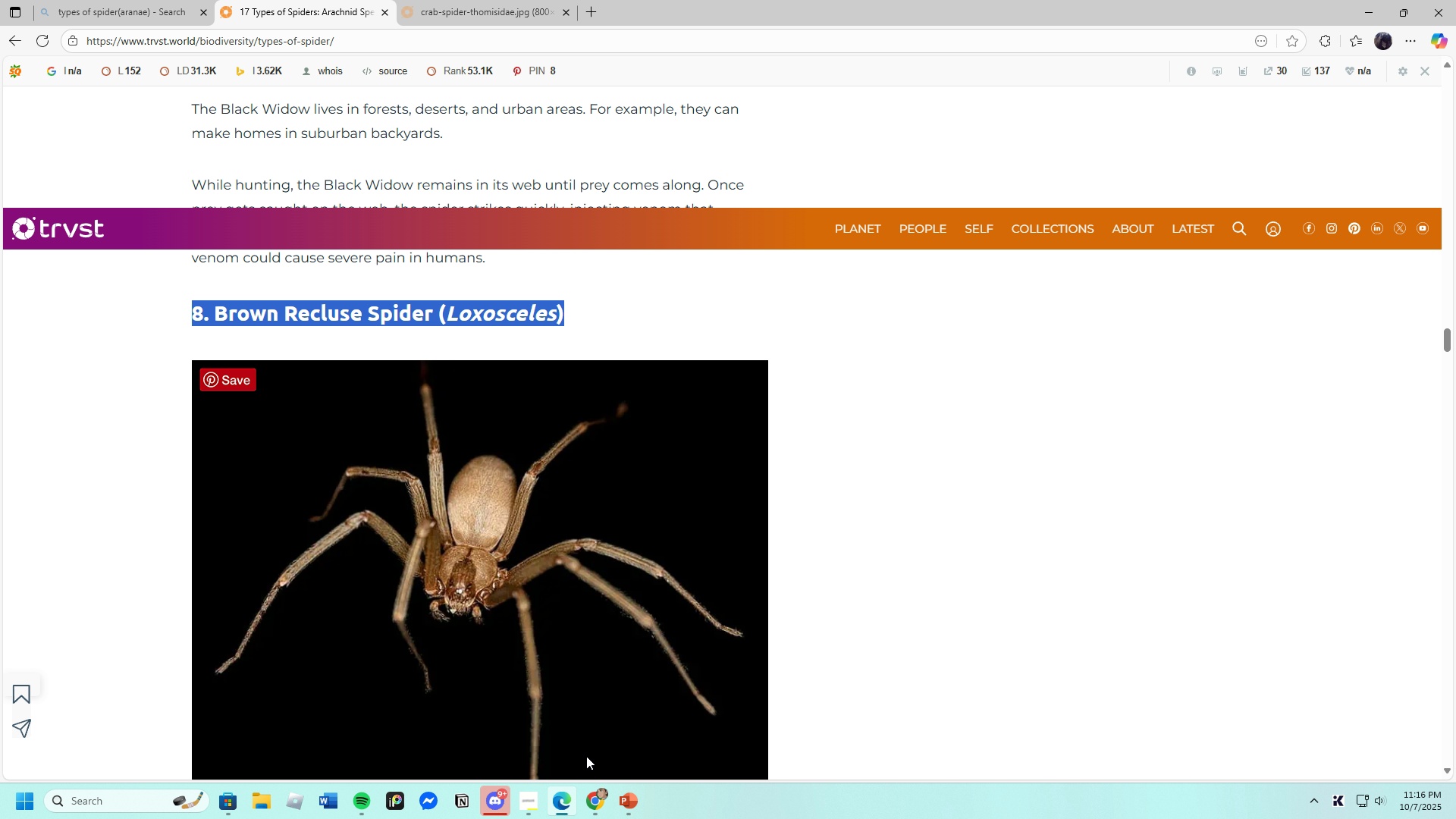 
left_click([630, 799])